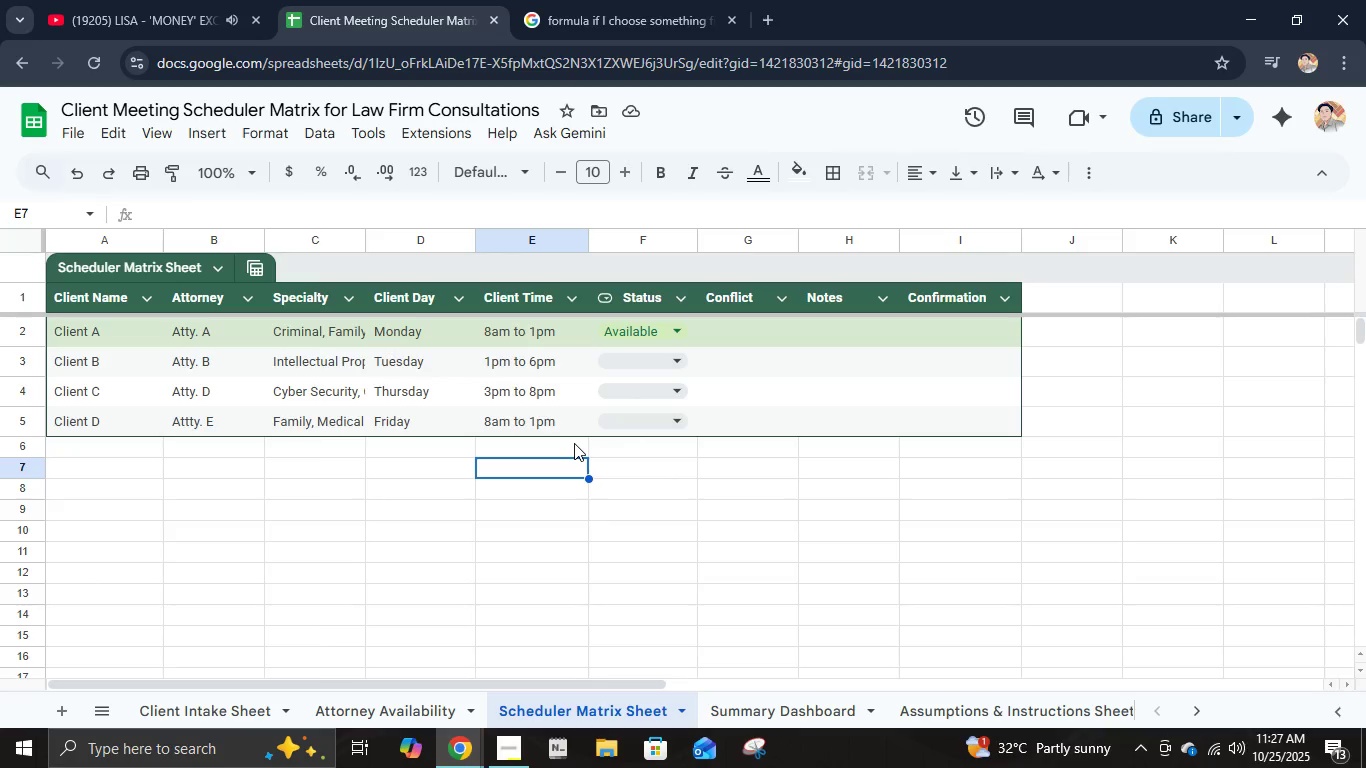 
scroll: coordinate [574, 443], scroll_direction: up, amount: 5.0
 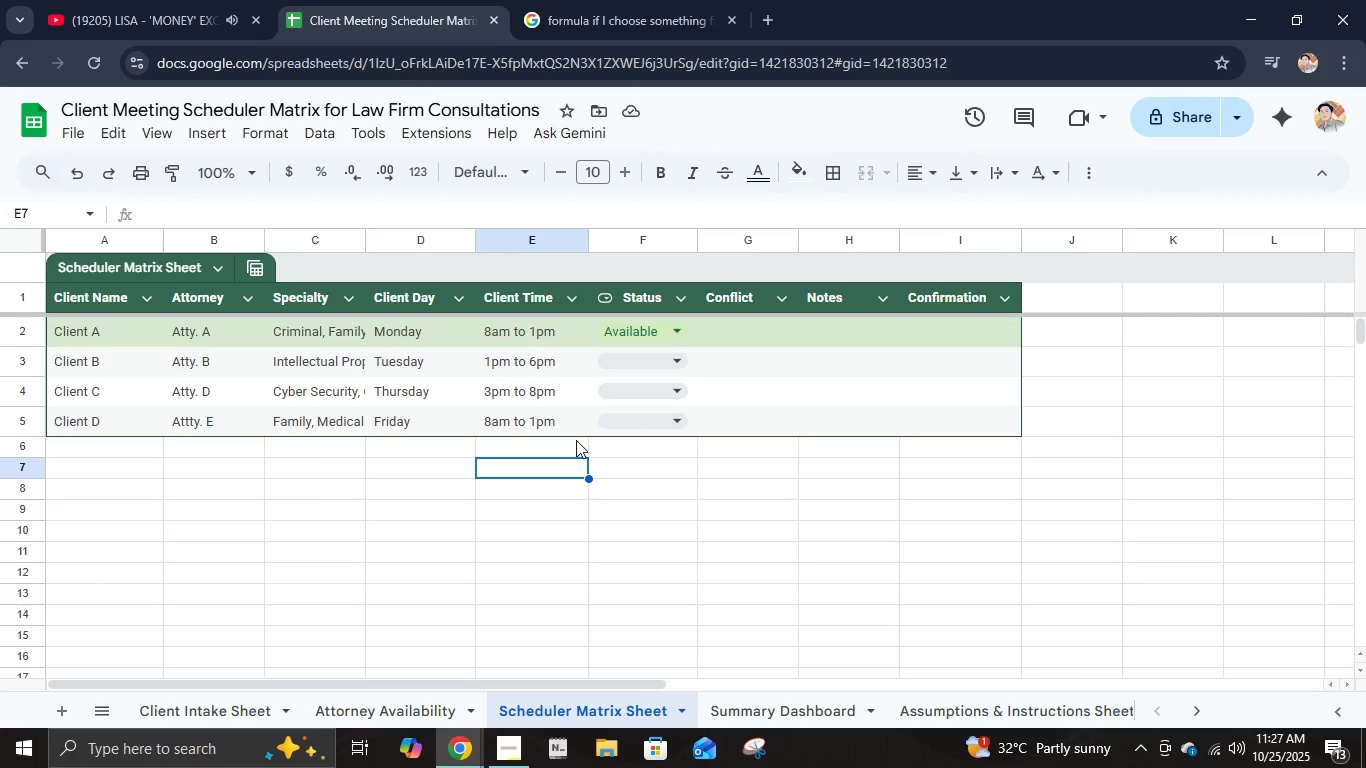 
wait(13.94)
 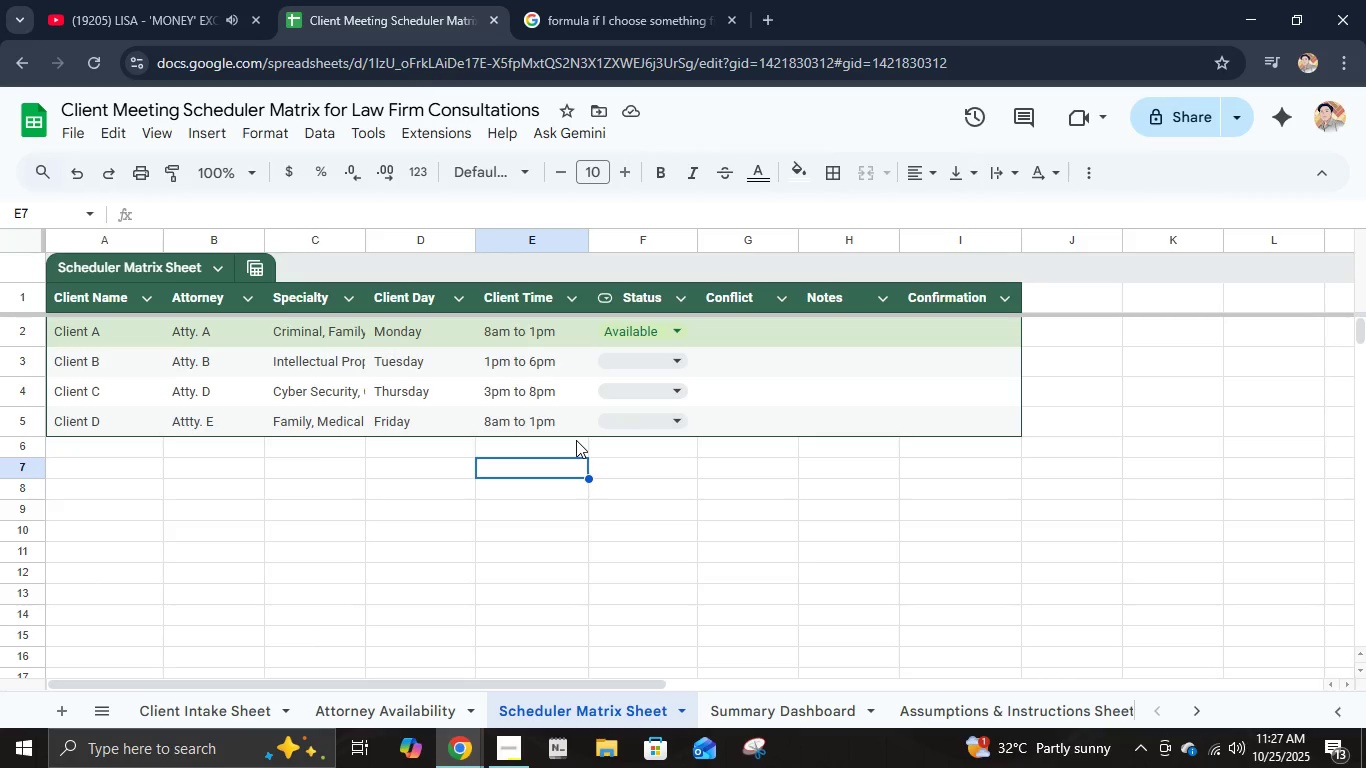 
left_click_drag(start_coordinate=[110, 342], to_coordinate=[116, 407])
 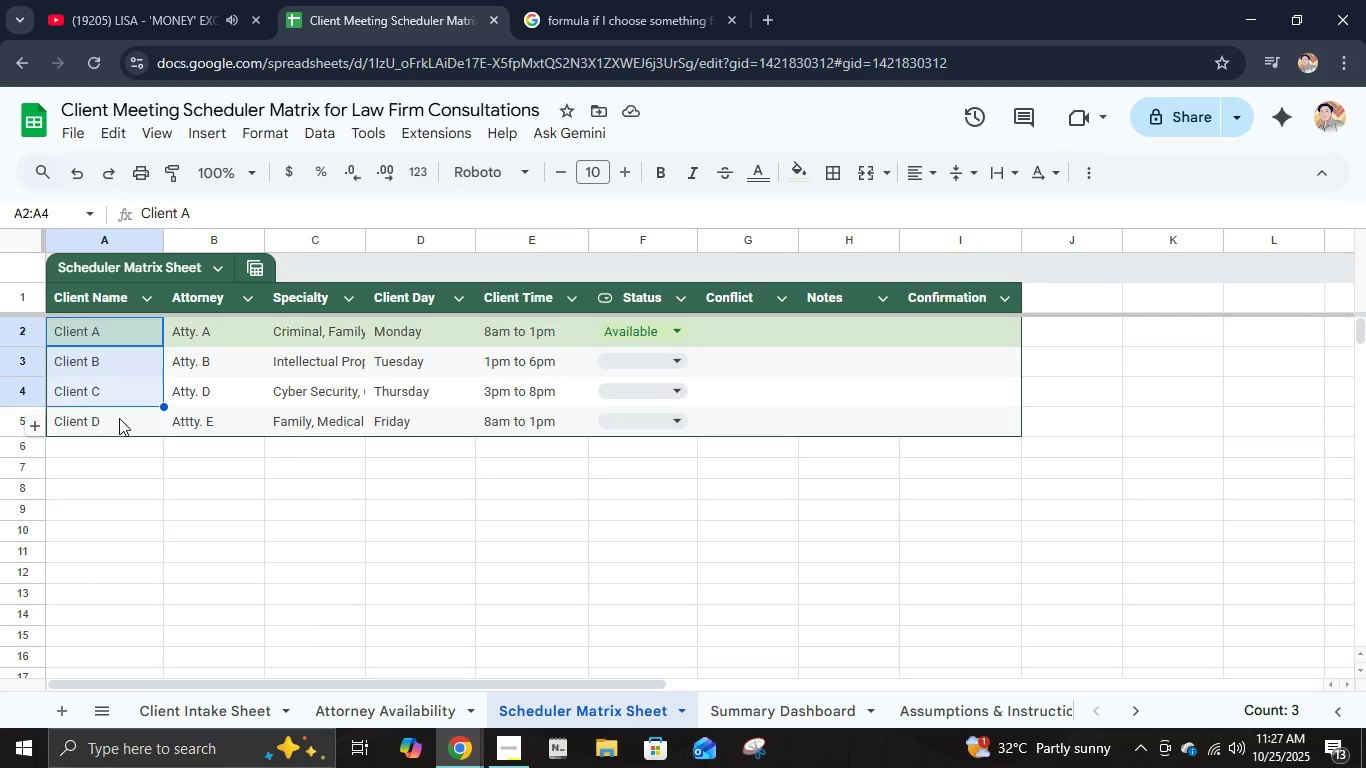 
left_click([119, 418])
 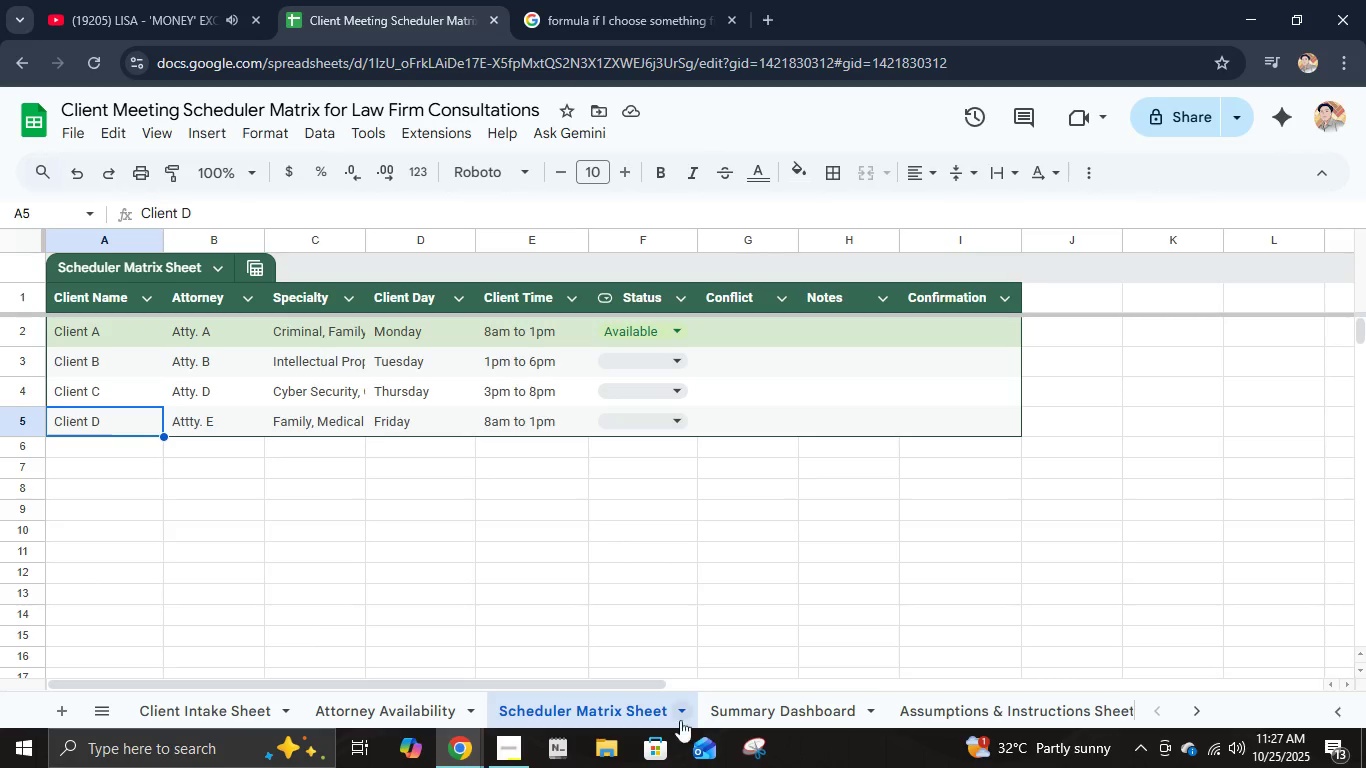 
left_click([715, 720])
 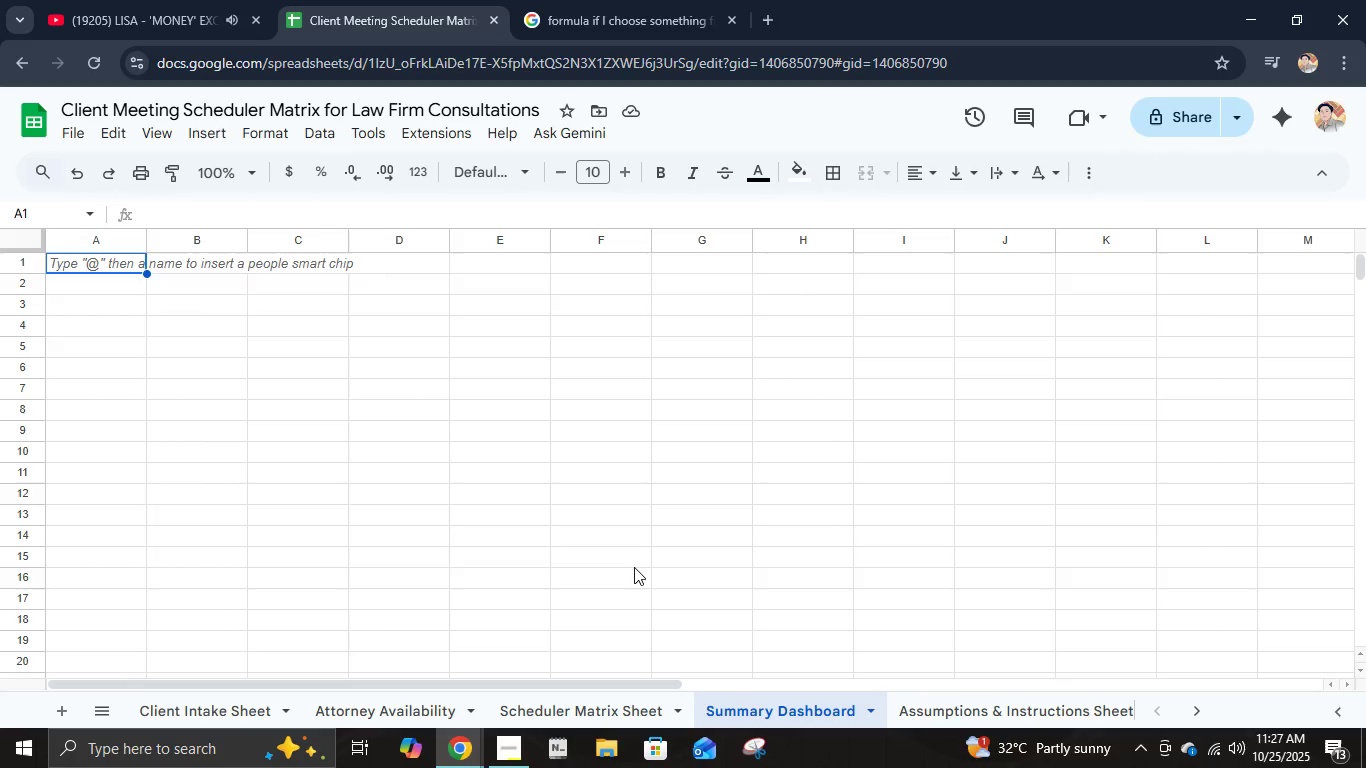 
wait(13.23)
 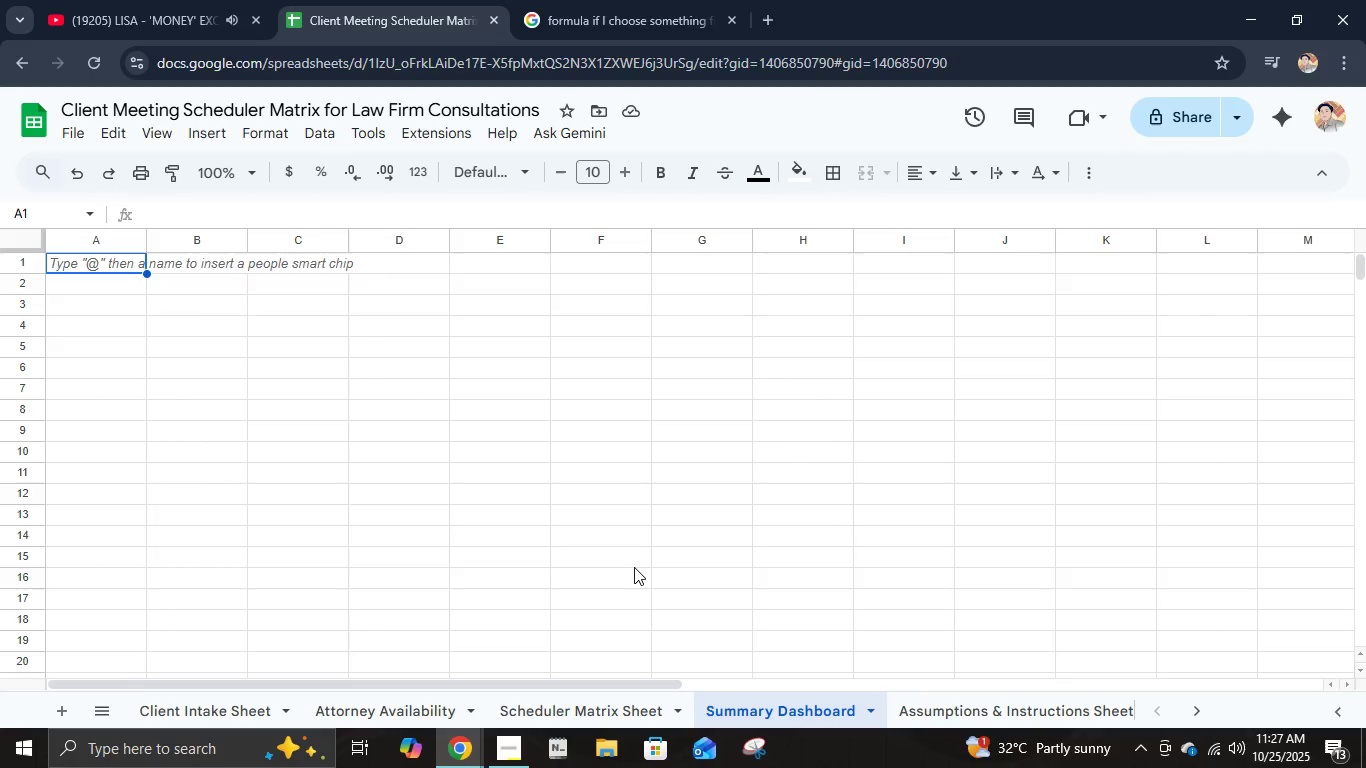 
type(Key Stats)
 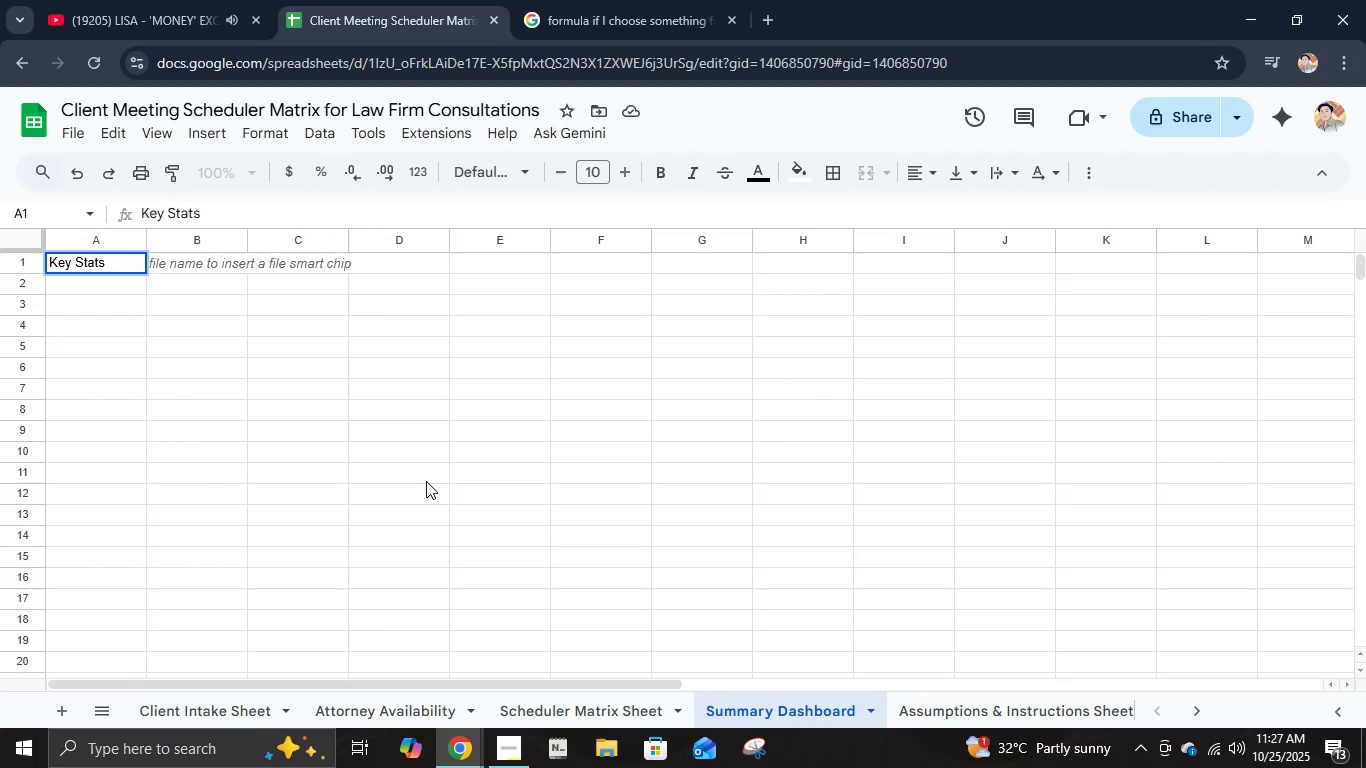 
key(ArrowDown)
 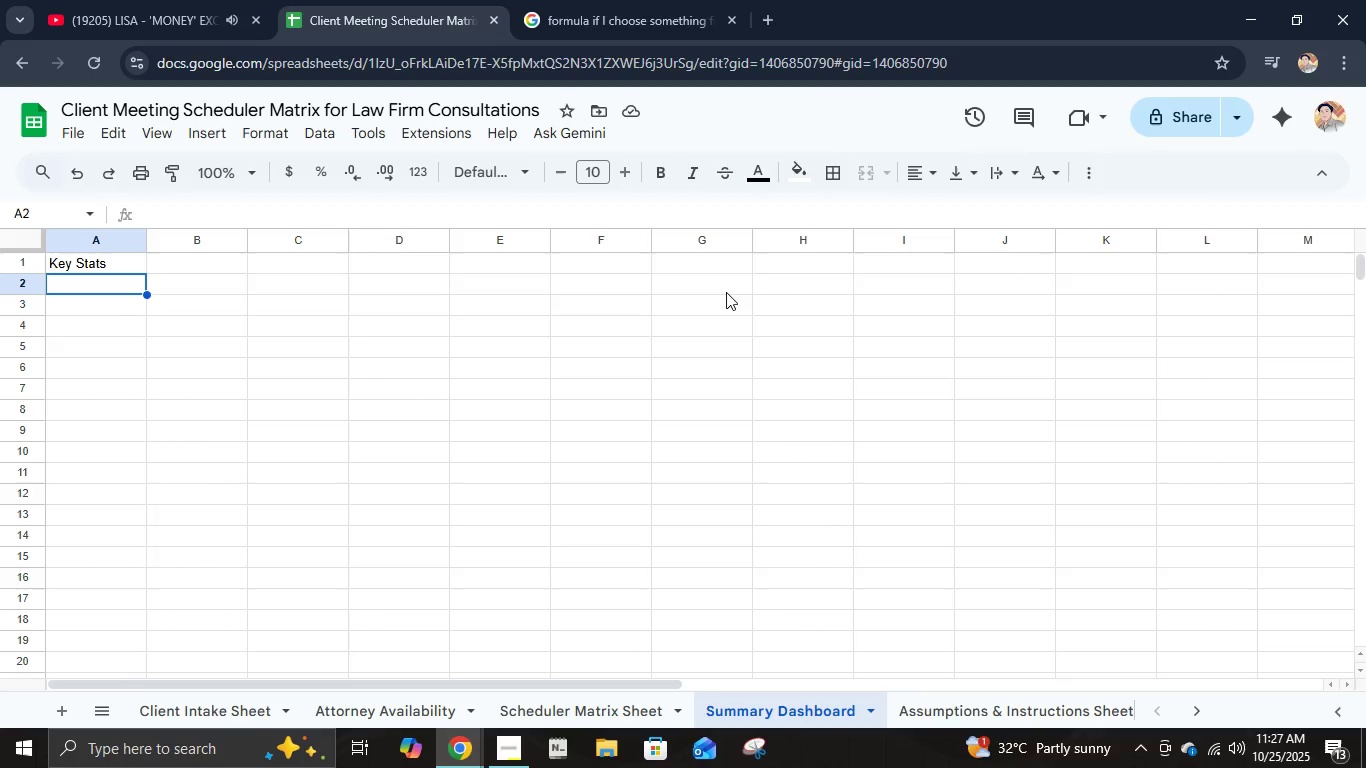 
wait(14.56)
 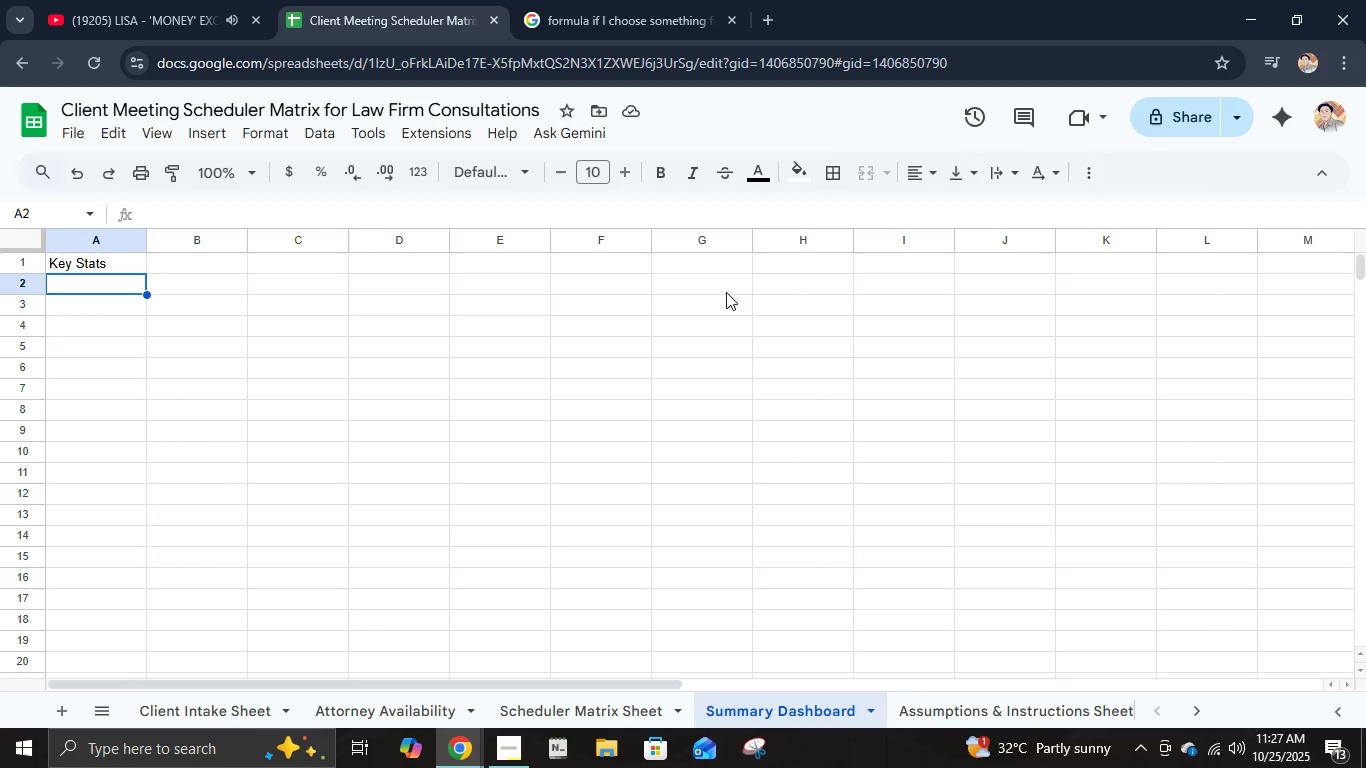 
type(Total Consultations)
key(Tab)
type(=COUNTA()
 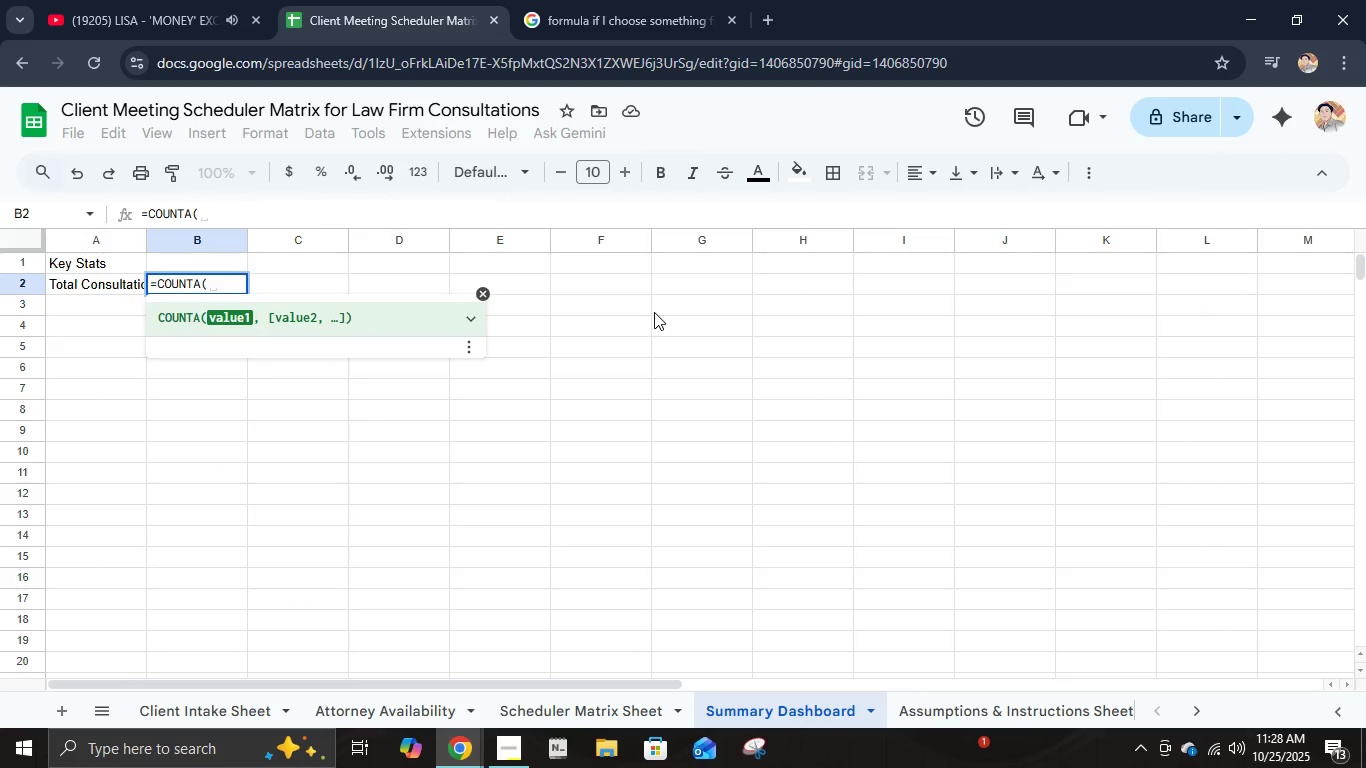 
wait(5.22)
 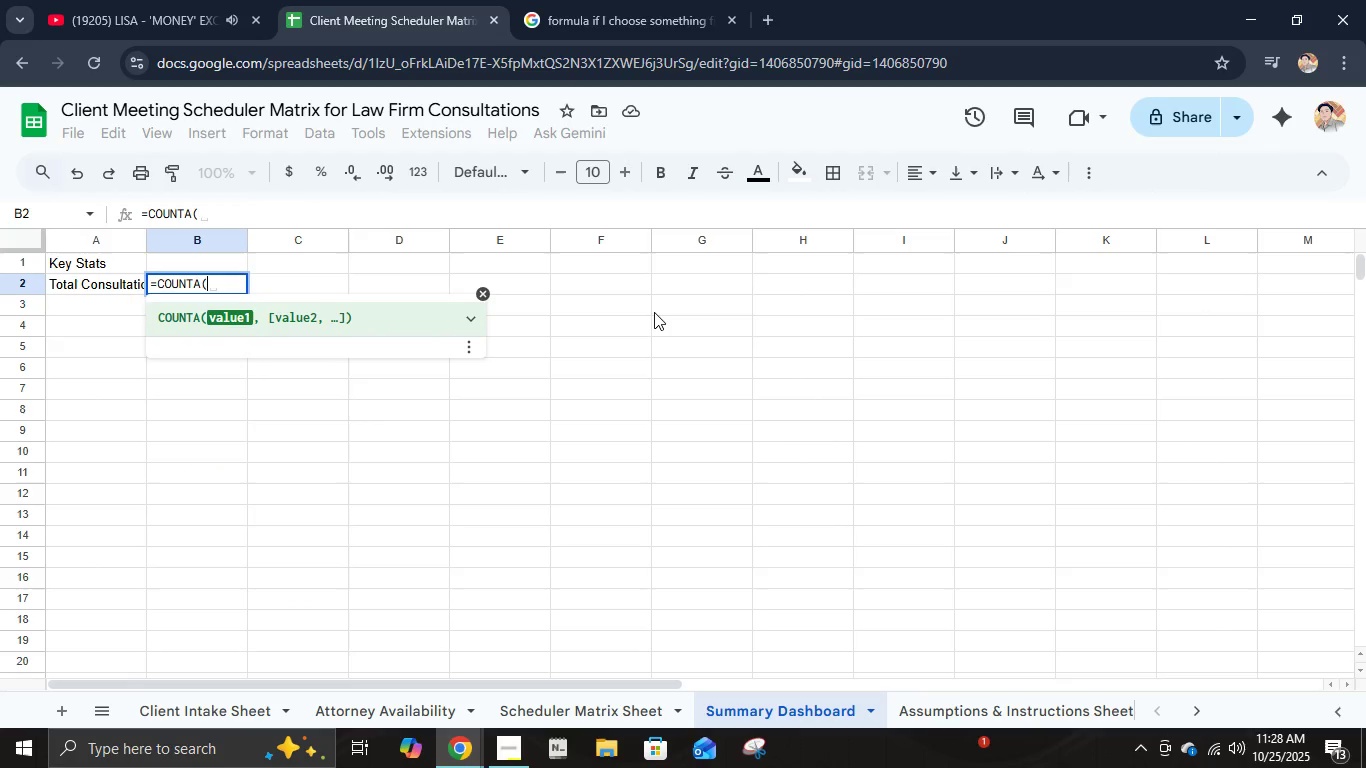 
type('Scheduler Matric)
key(Backspace)
type(x Sheet'!)
 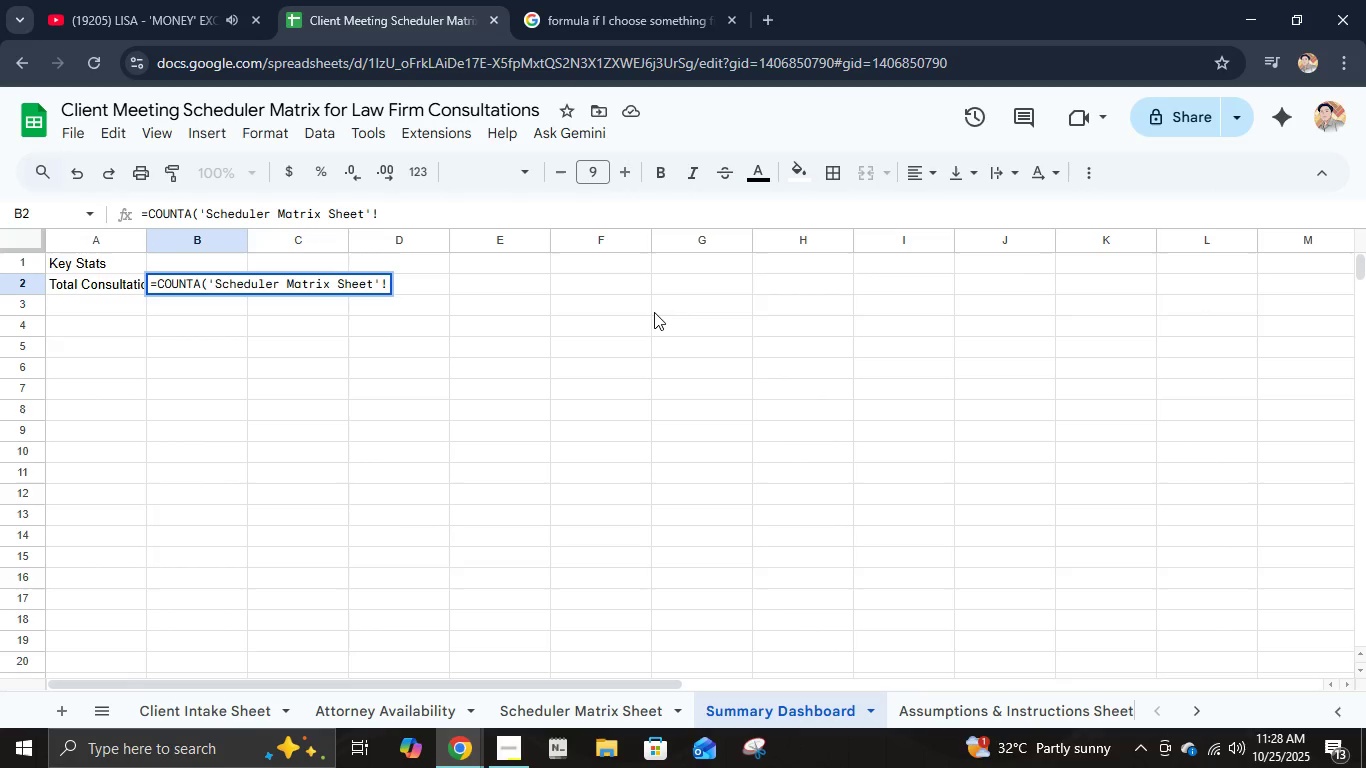 
key(Control+ControlLeft)
 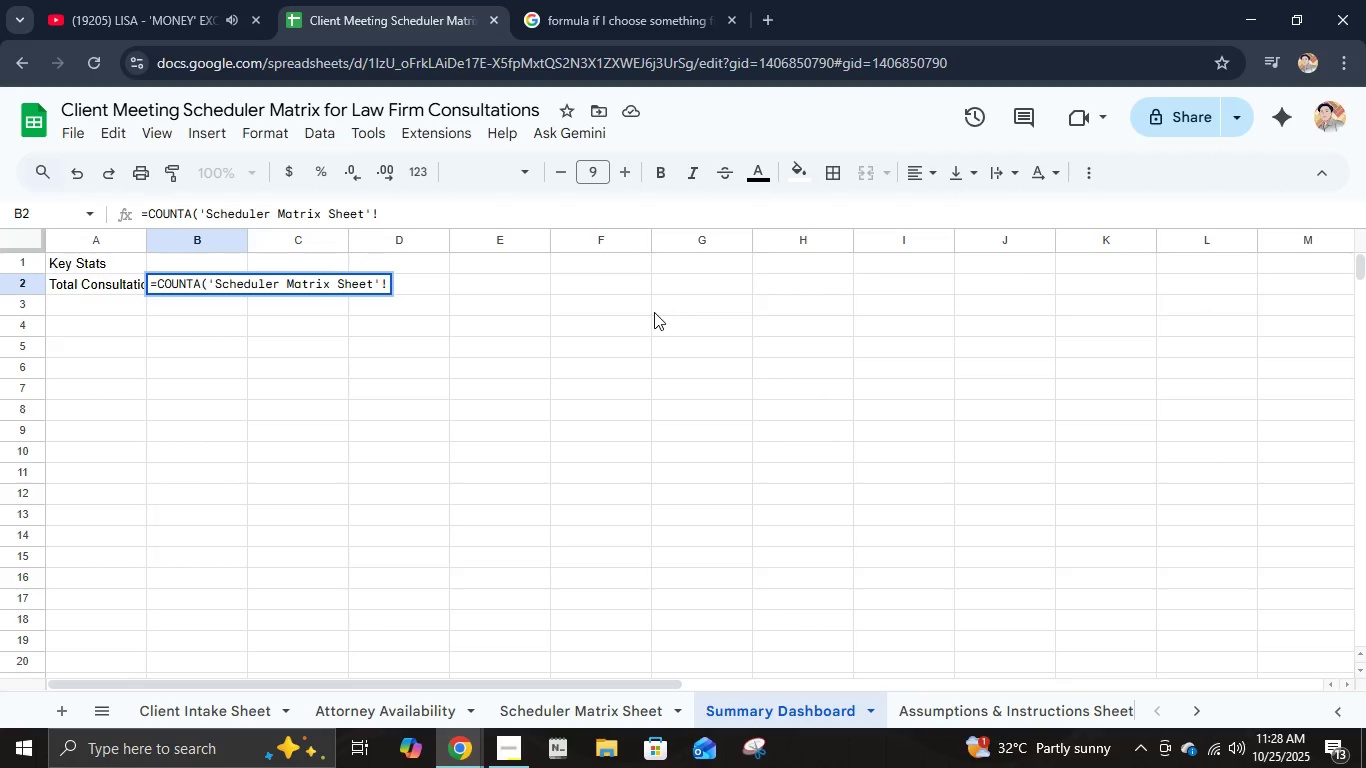 
type(A2:A))
 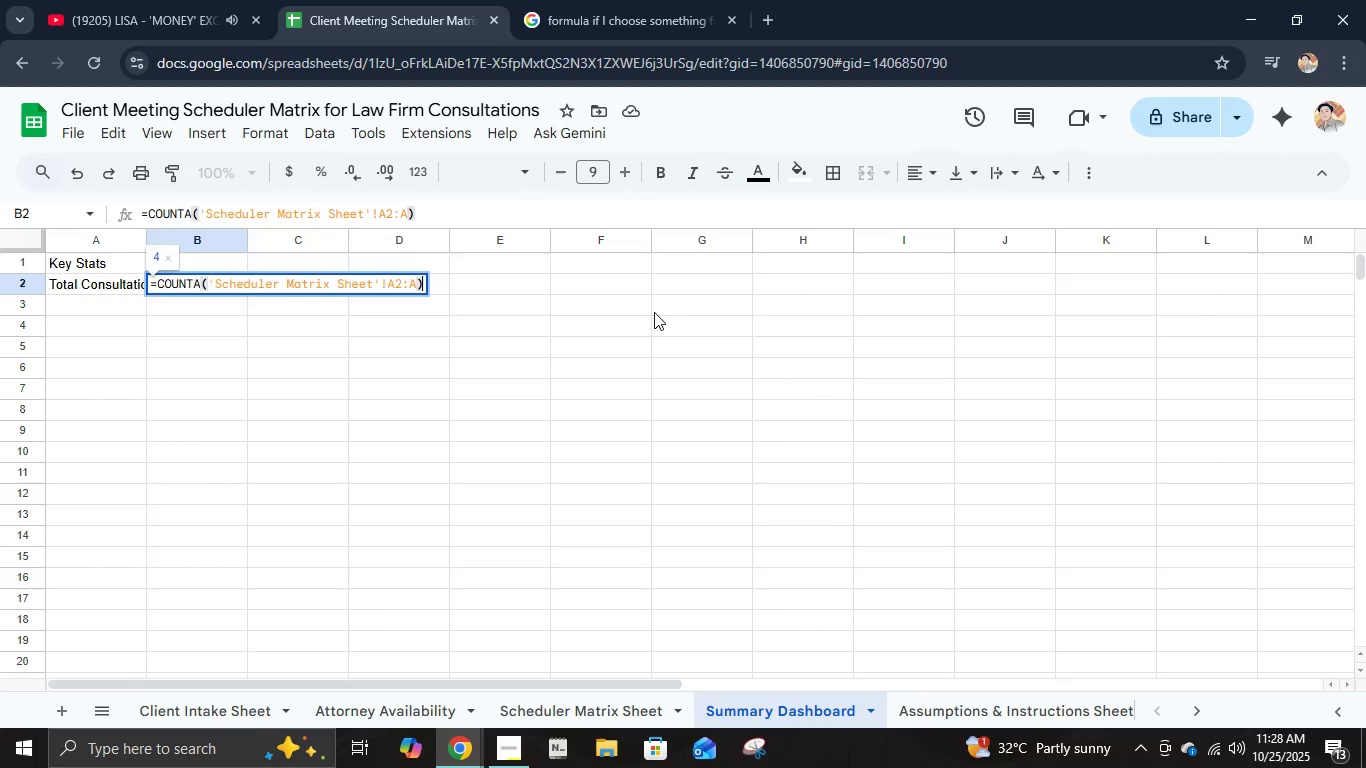 
 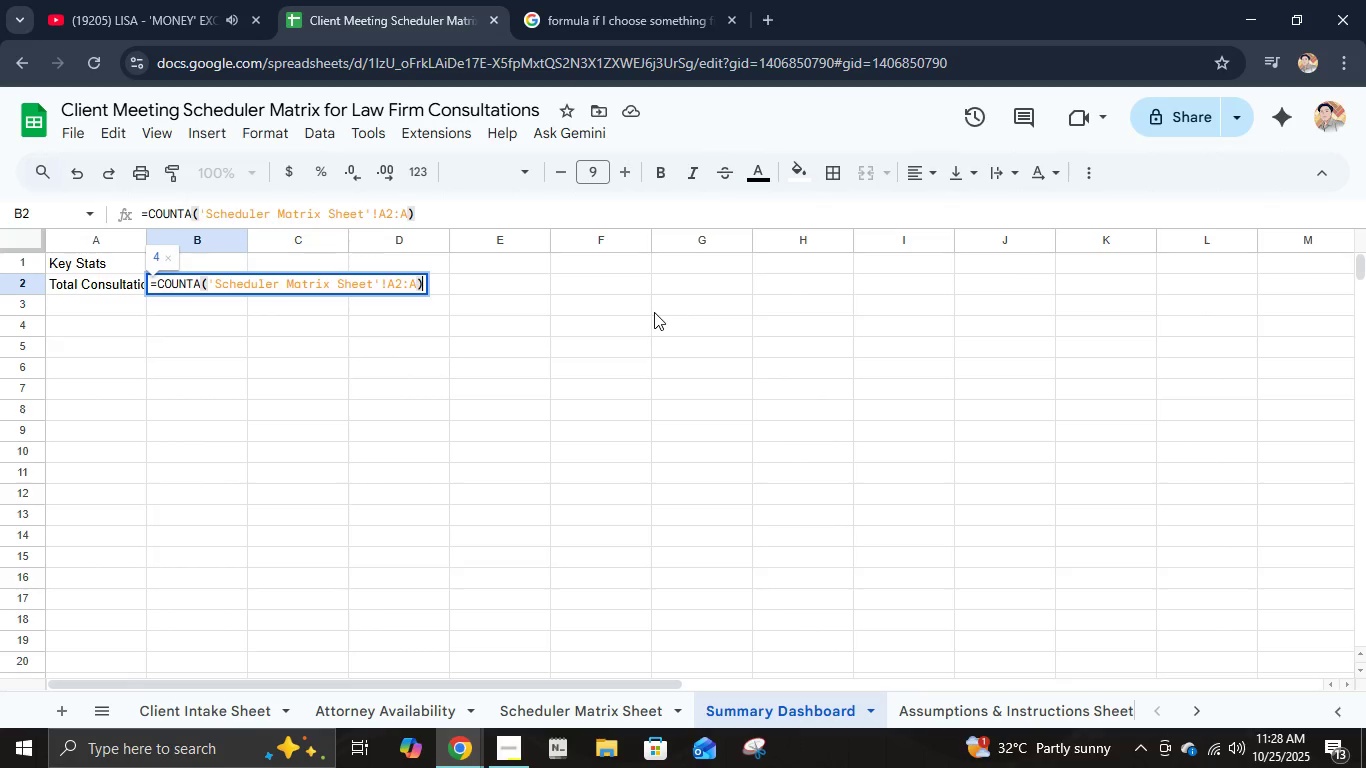 
key(Enter)
 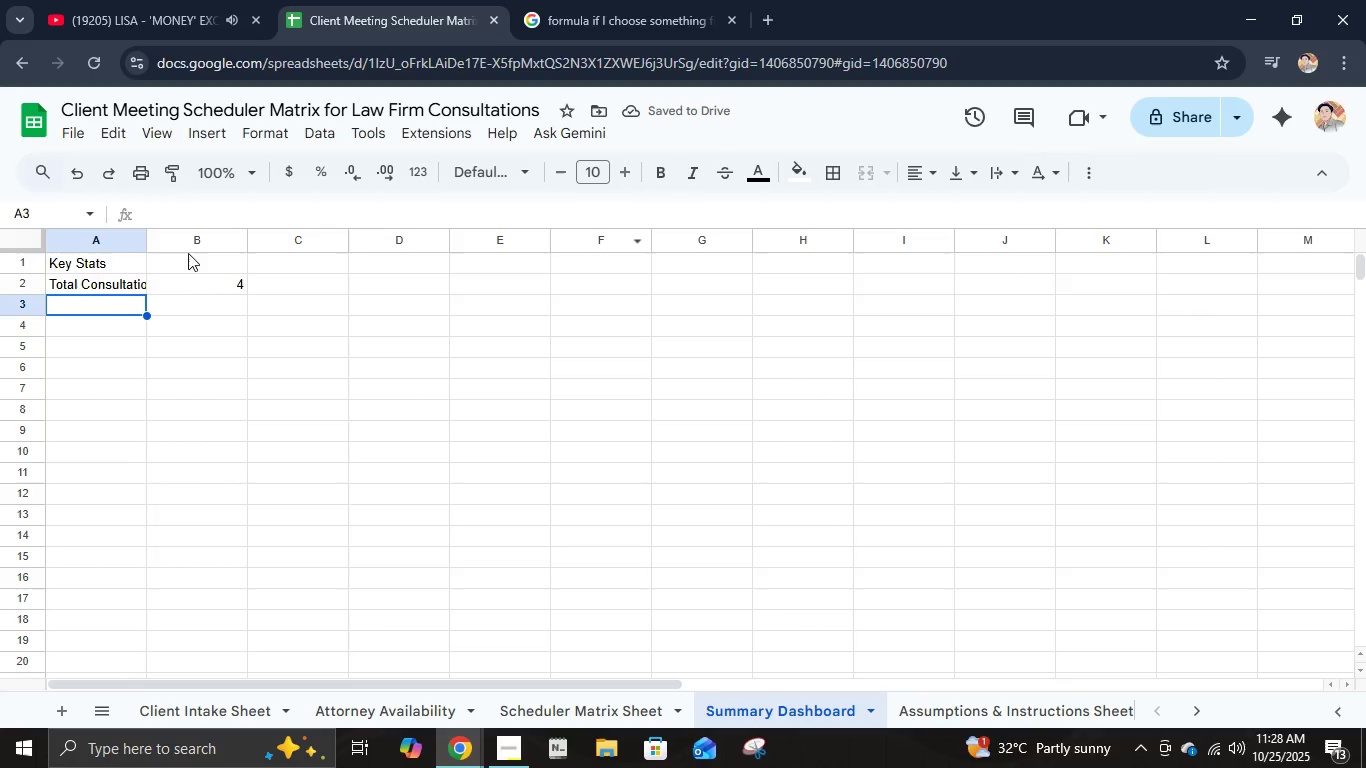 
left_click_drag(start_coordinate=[145, 239], to_coordinate=[172, 246])
 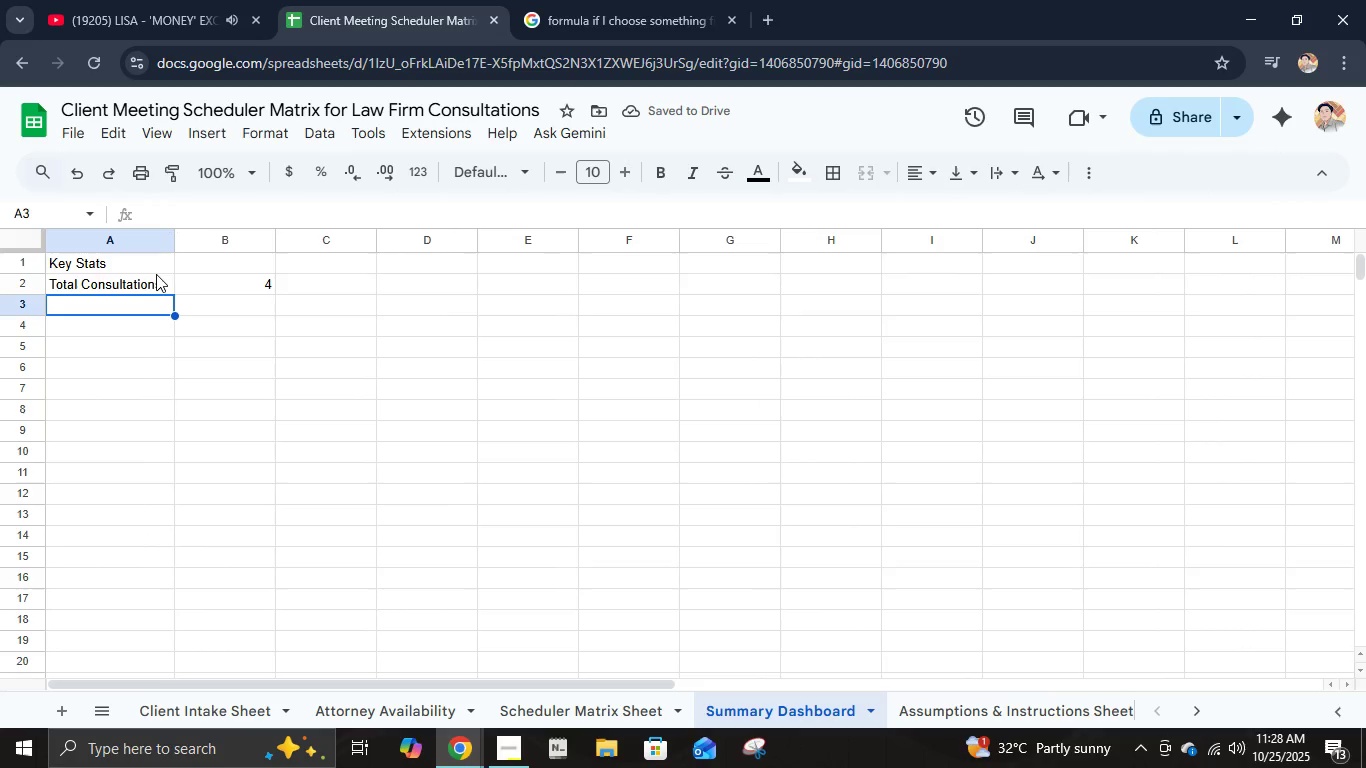 
wait(10.09)
 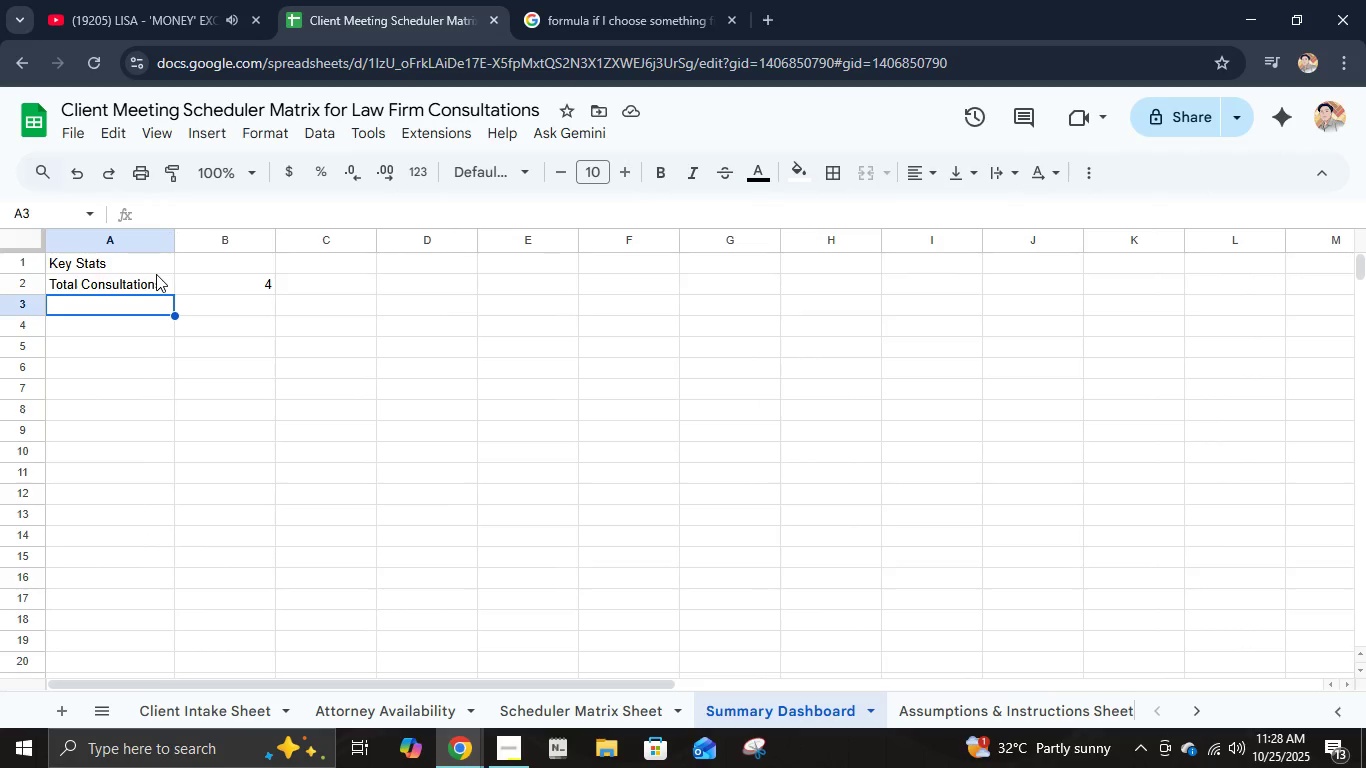 
type(Pending c)
key(Backspace)
type(Cou)
key(Backspace)
type(nsultations)
key(Tab)
type(=COUNTIF(;)
key(Backspace)
type('Scheduler Matrix Sheet'!F:F, )
key(Backspace)
type("Pending"))
 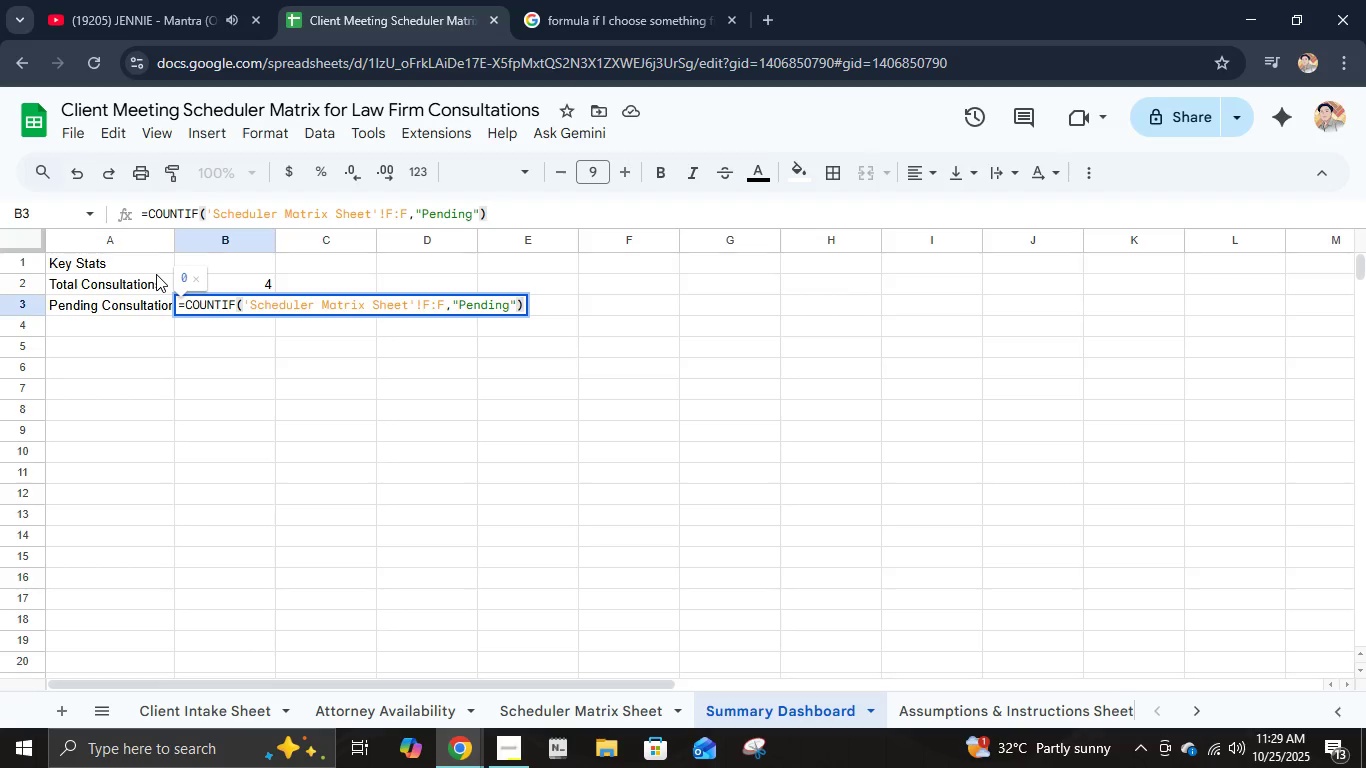 
key(Enter)
 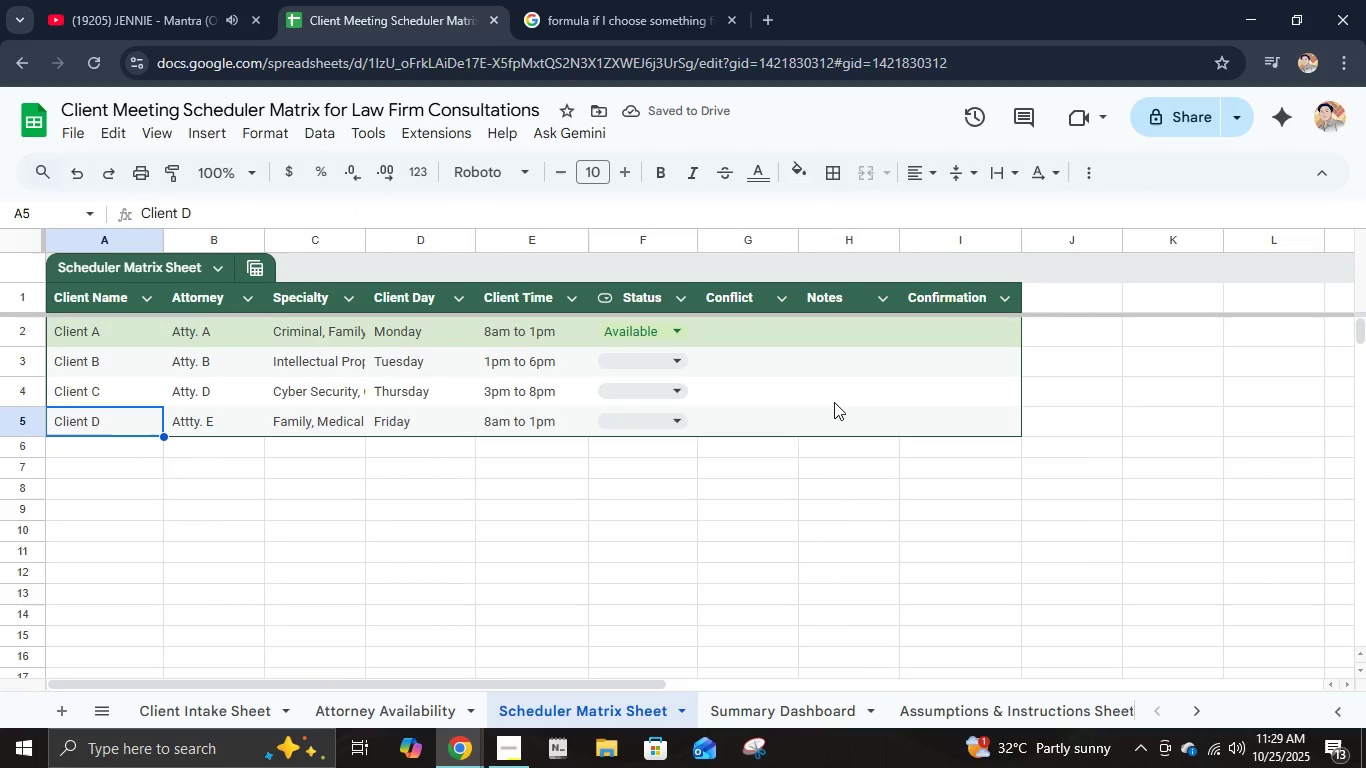 
wait(5.05)
 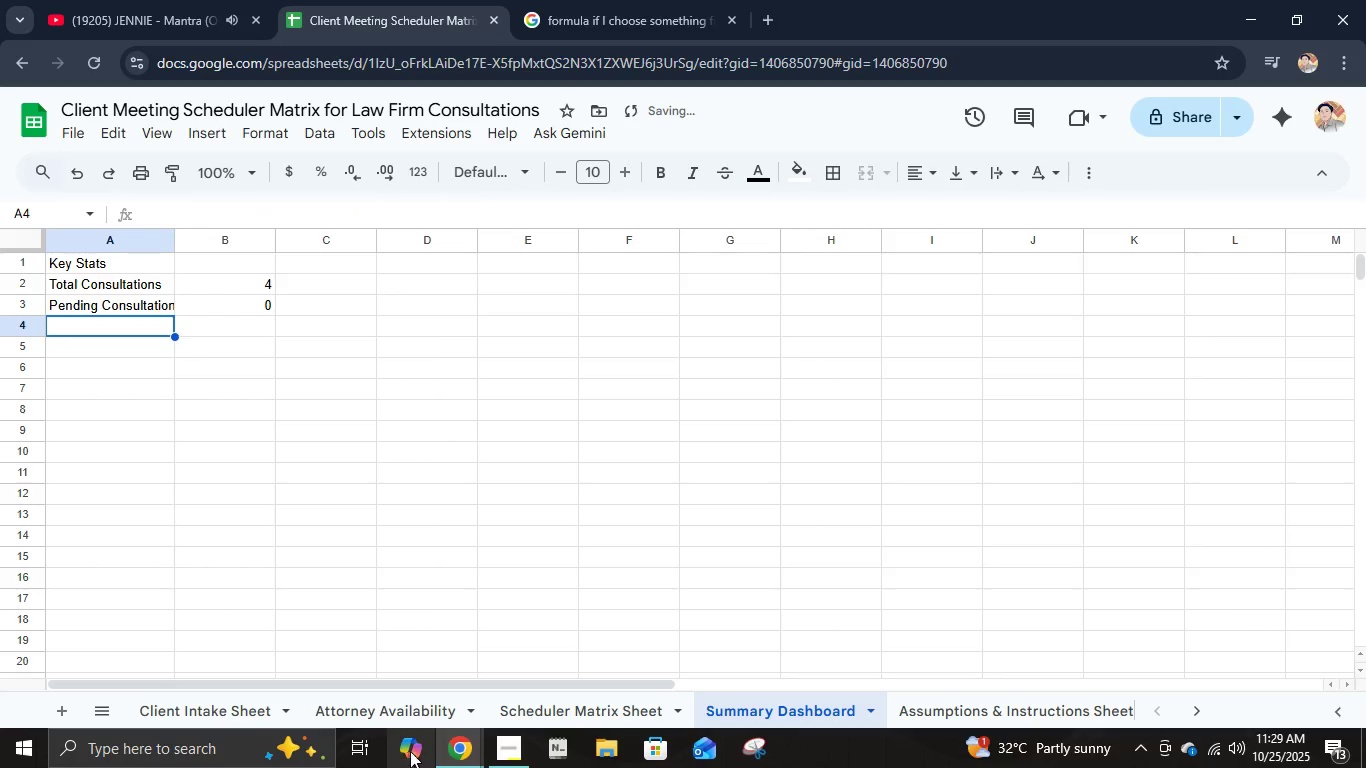 
left_click([652, 363])
 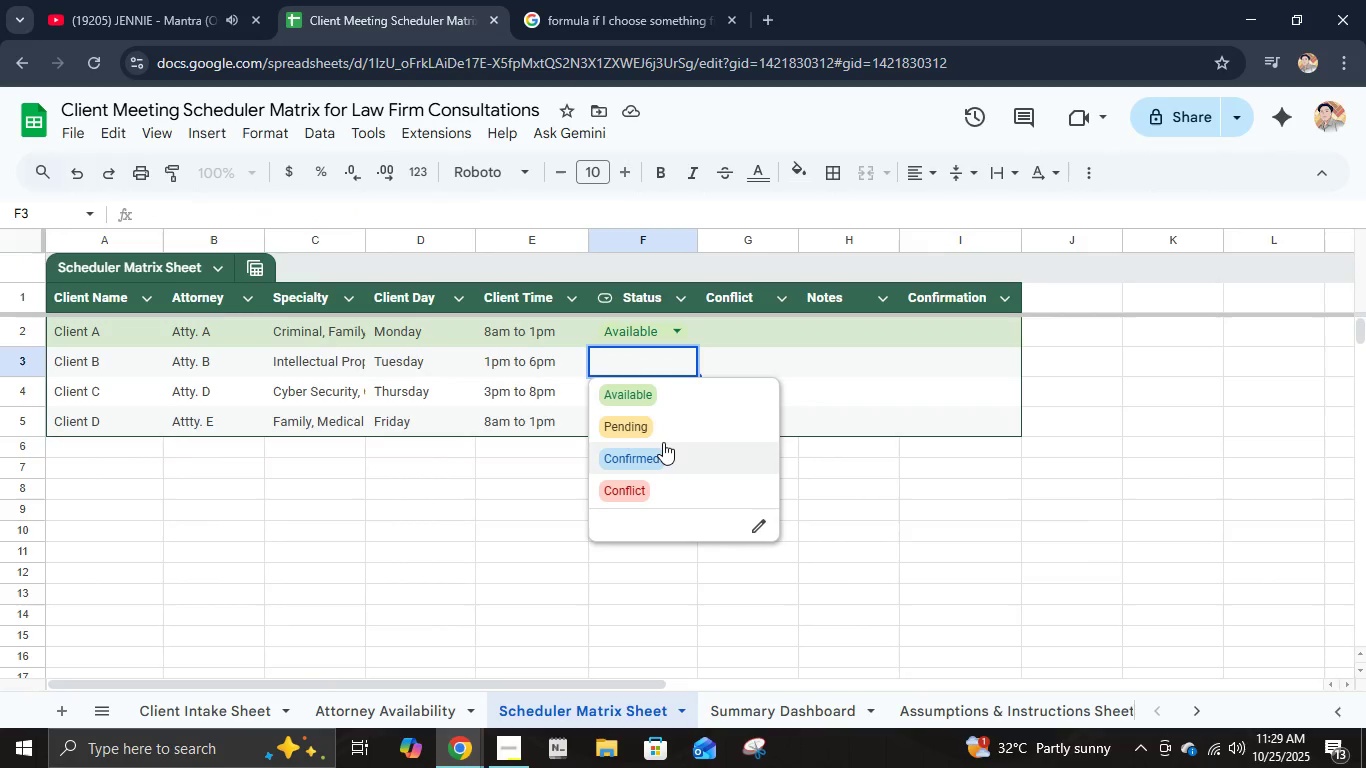 
left_click([663, 442])
 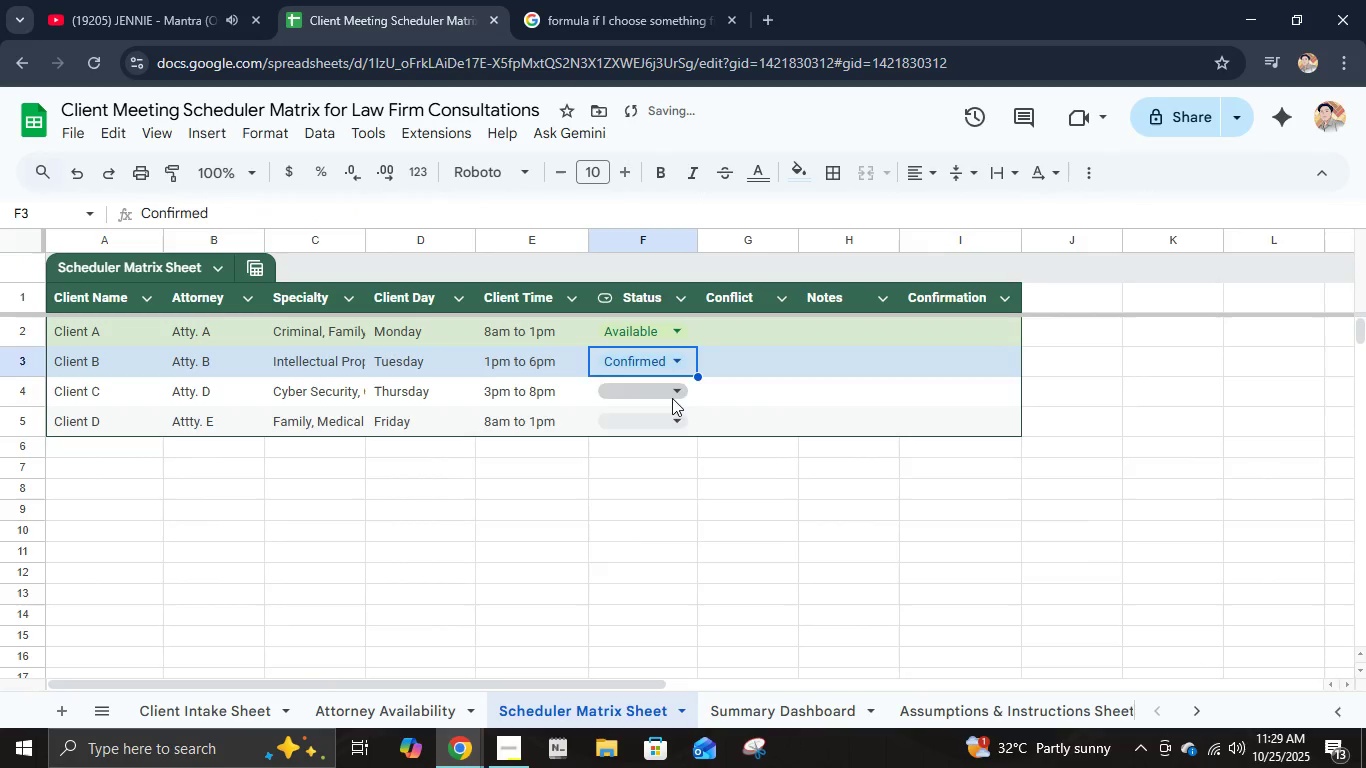 
left_click([672, 398])
 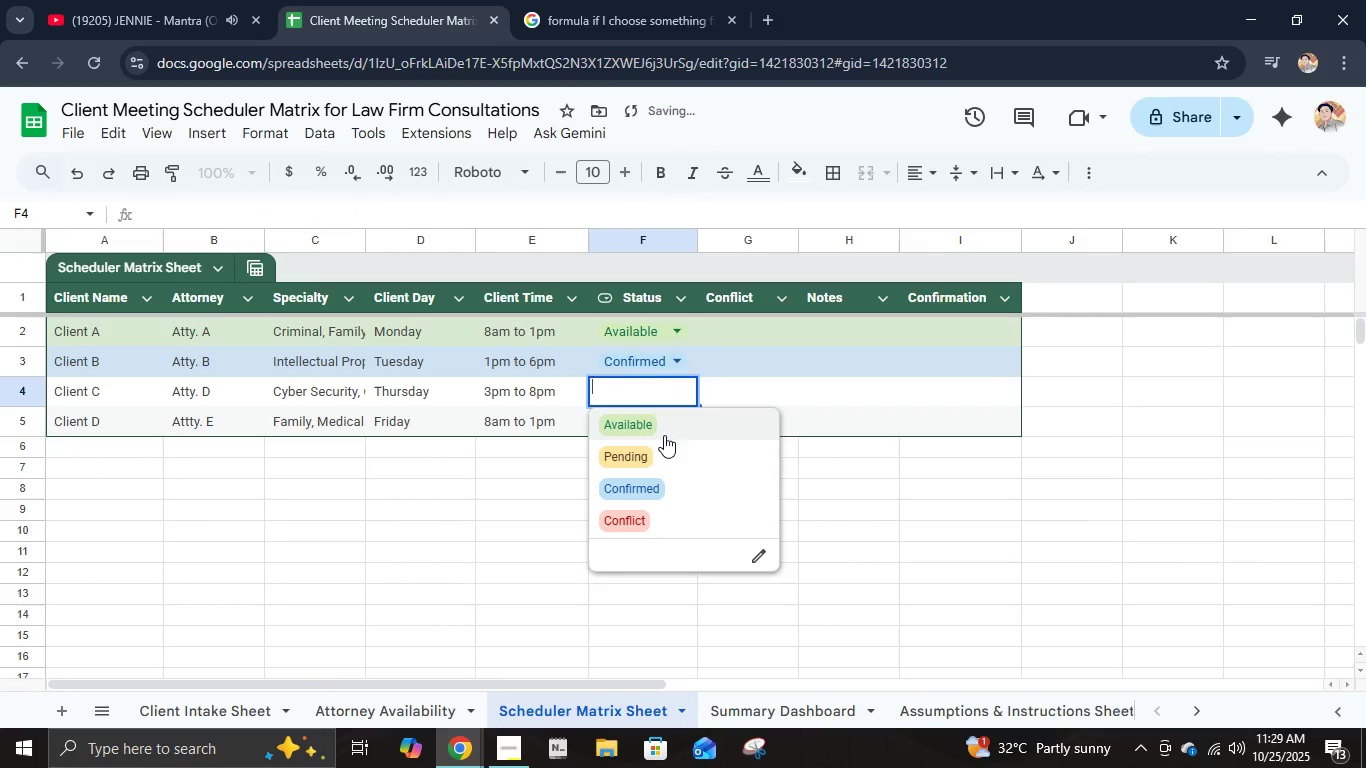 
left_click([659, 441])
 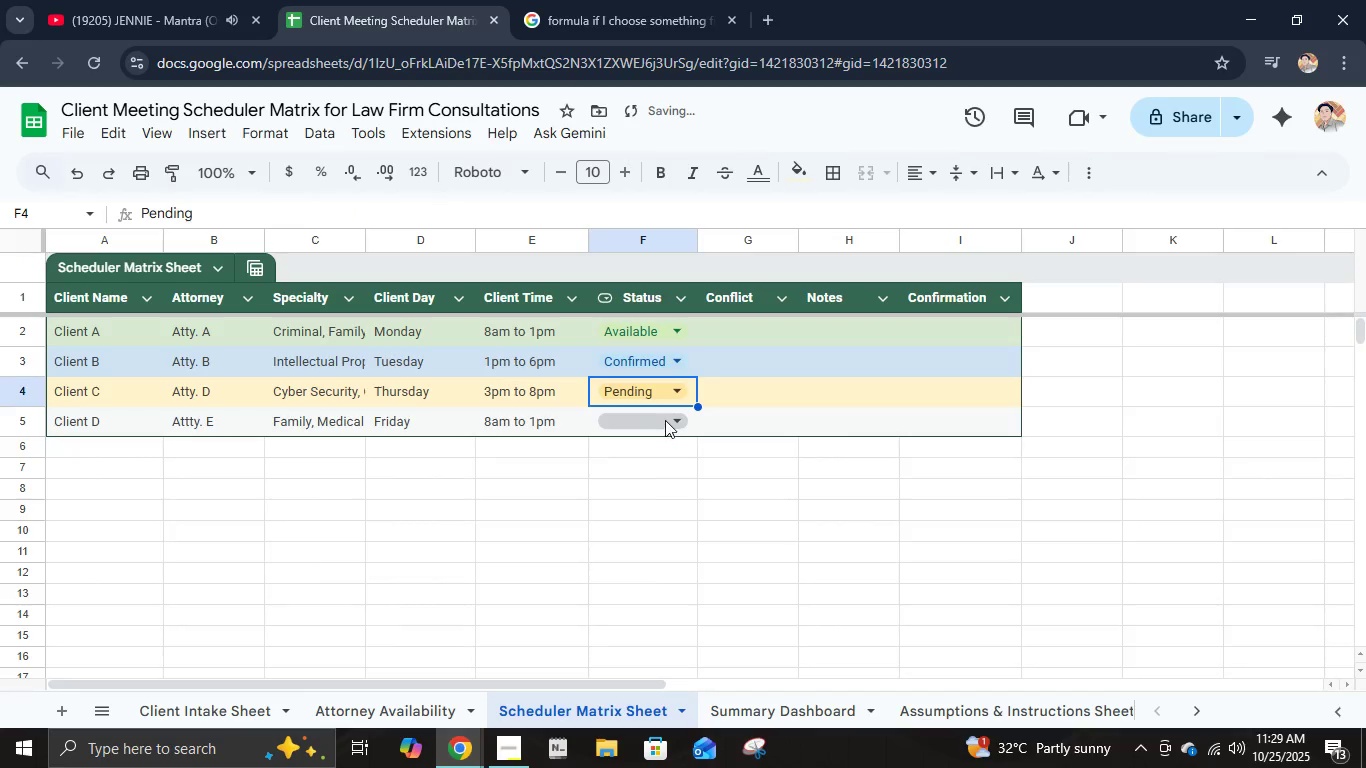 
left_click([665, 420])
 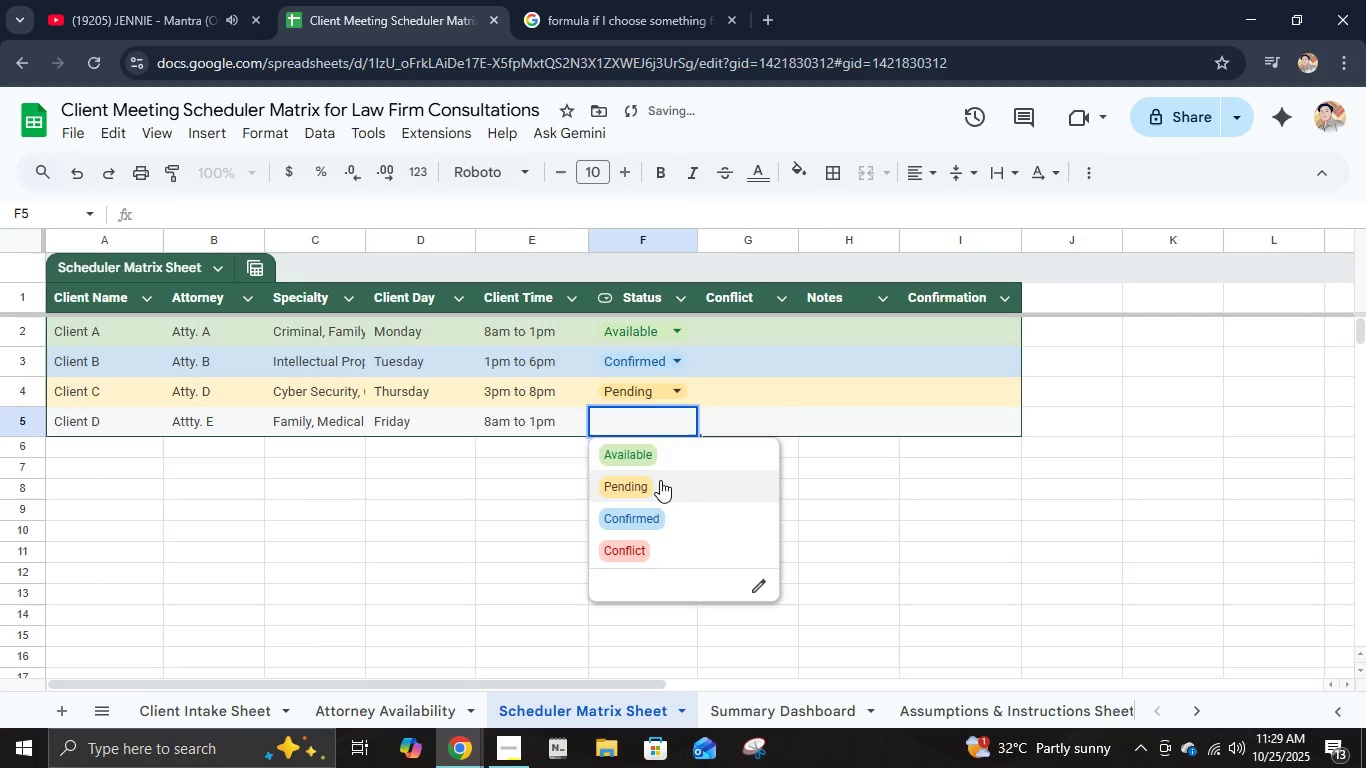 
left_click([660, 480])
 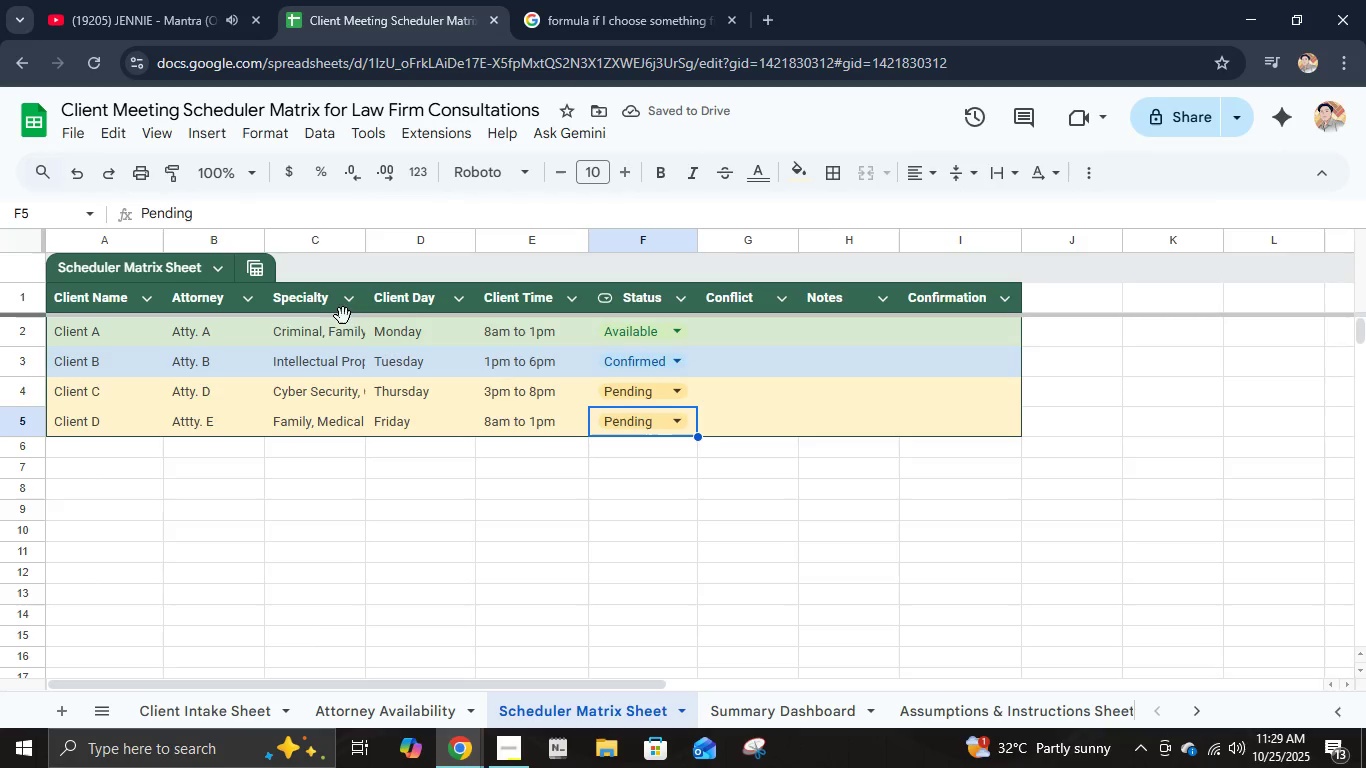 
left_click([324, 233])
 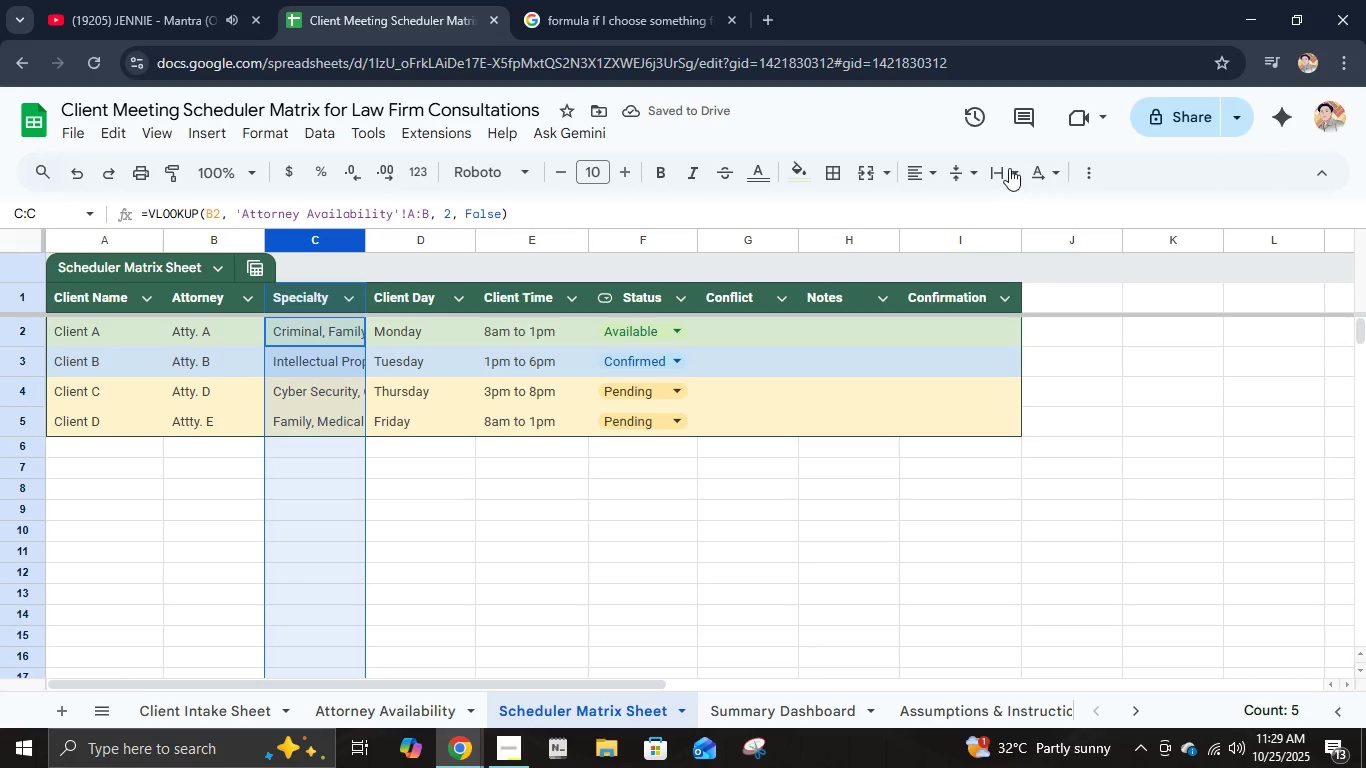 
left_click([1009, 167])
 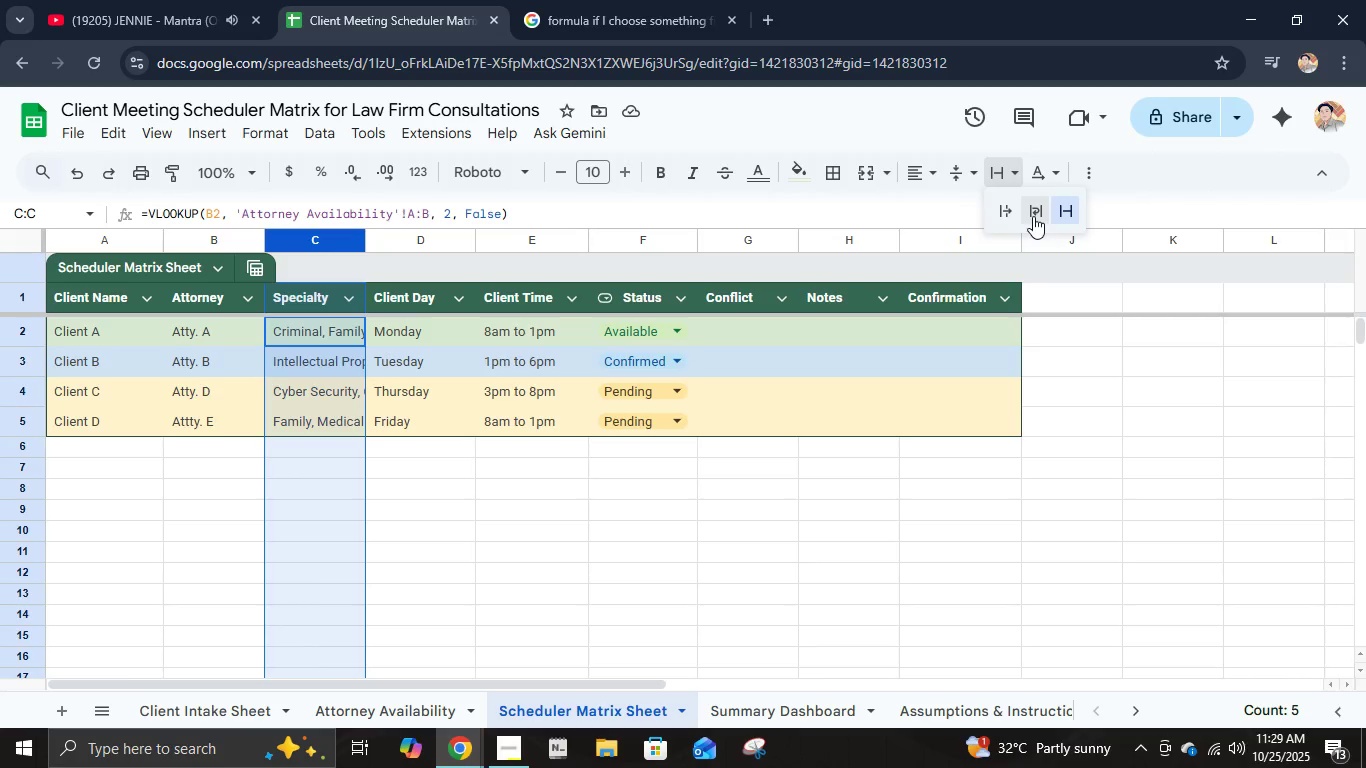 
left_click([1033, 216])
 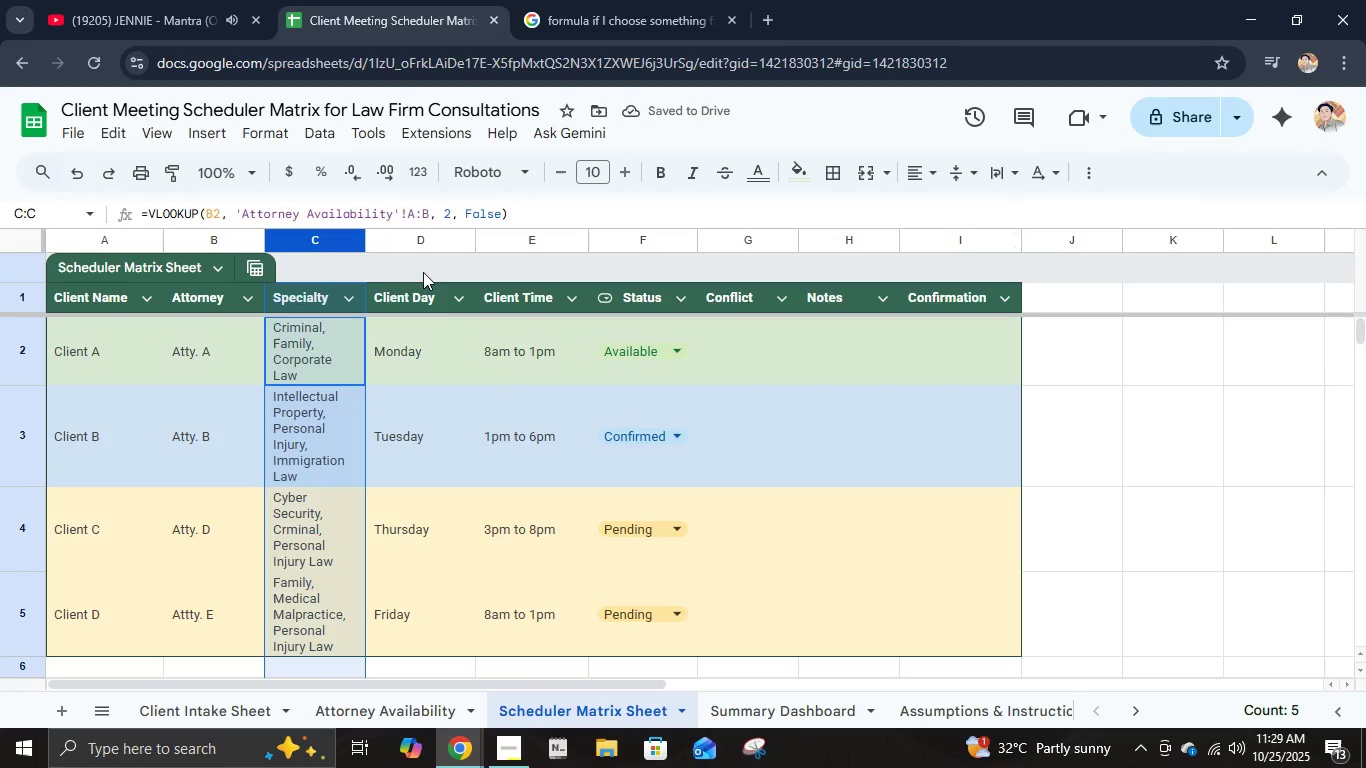 
left_click_drag(start_coordinate=[368, 246], to_coordinate=[439, 257])
 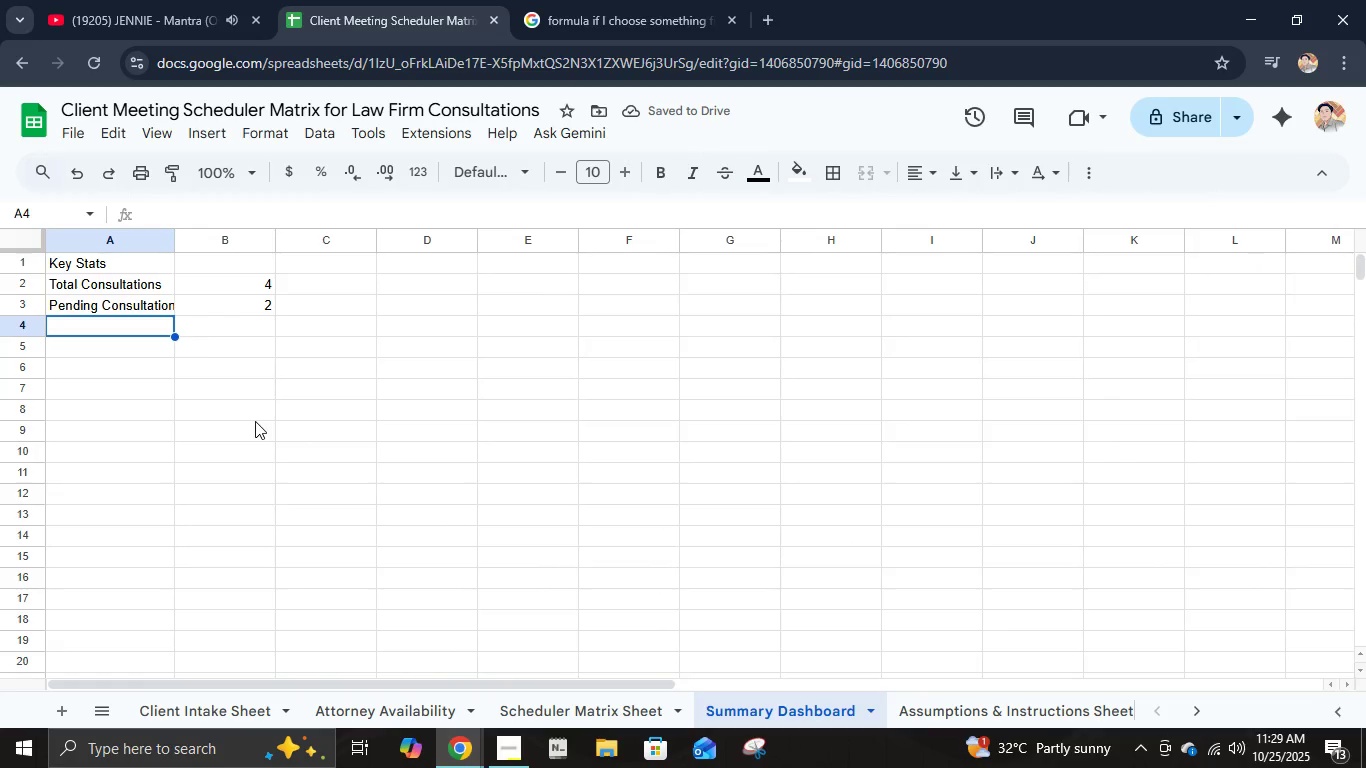 
wait(5.55)
 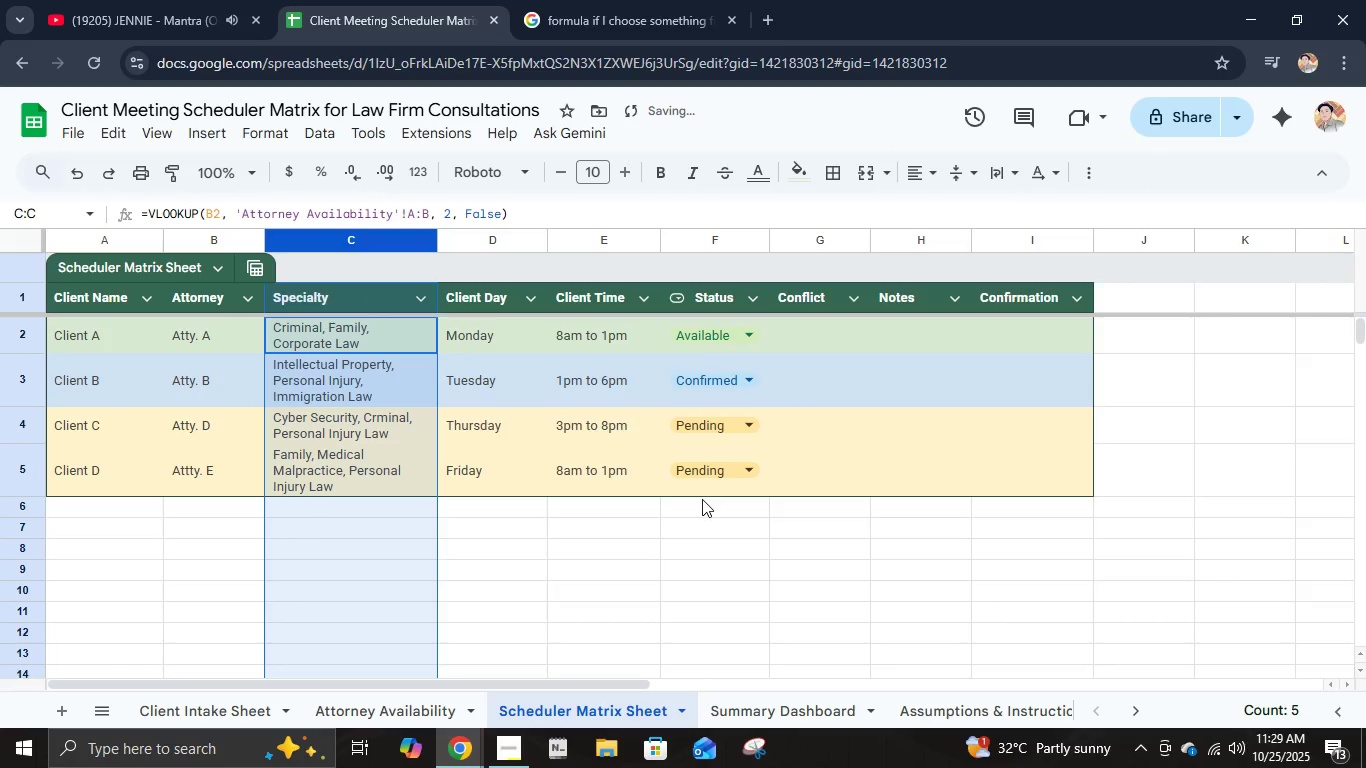 
left_click_drag(start_coordinate=[176, 246], to_coordinate=[200, 246])
 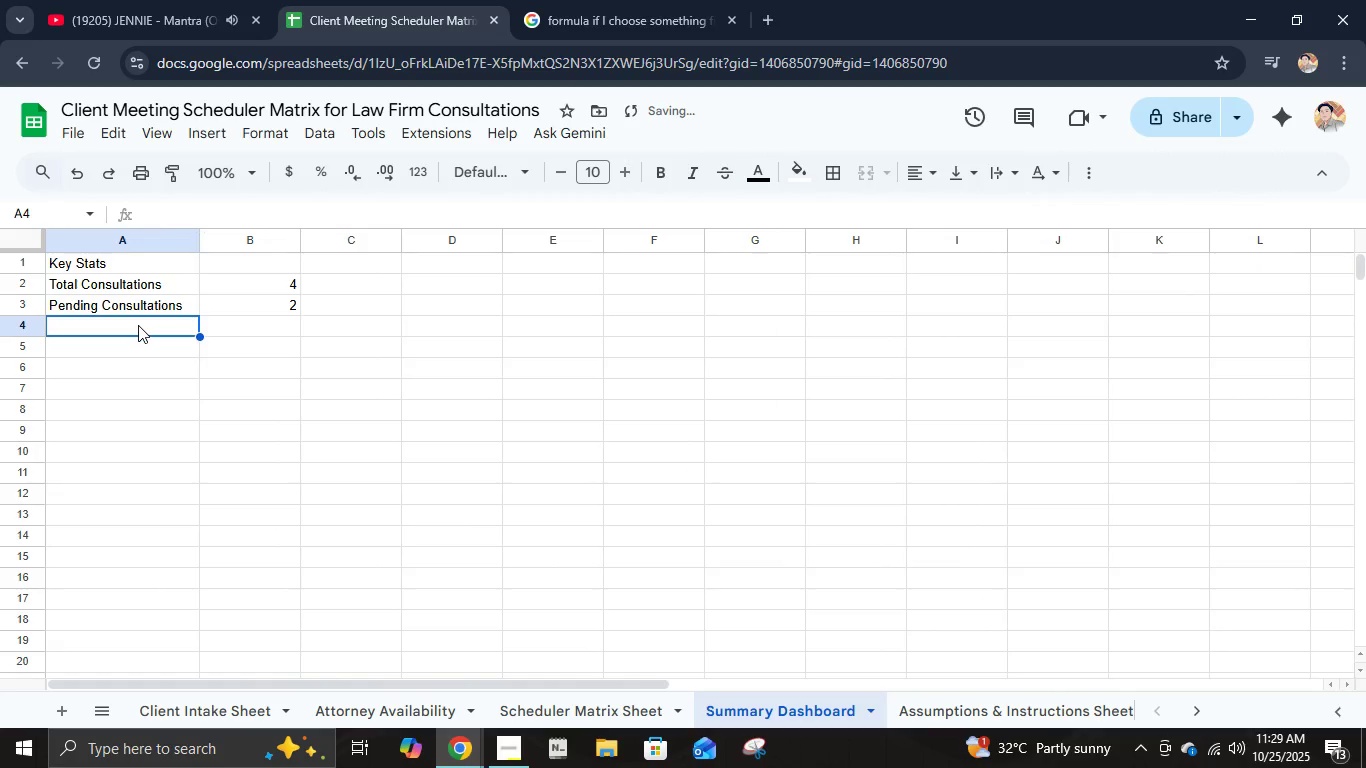 
type(Confim)
key(Backspace)
type(rmed Consultations)
key(Tab)
 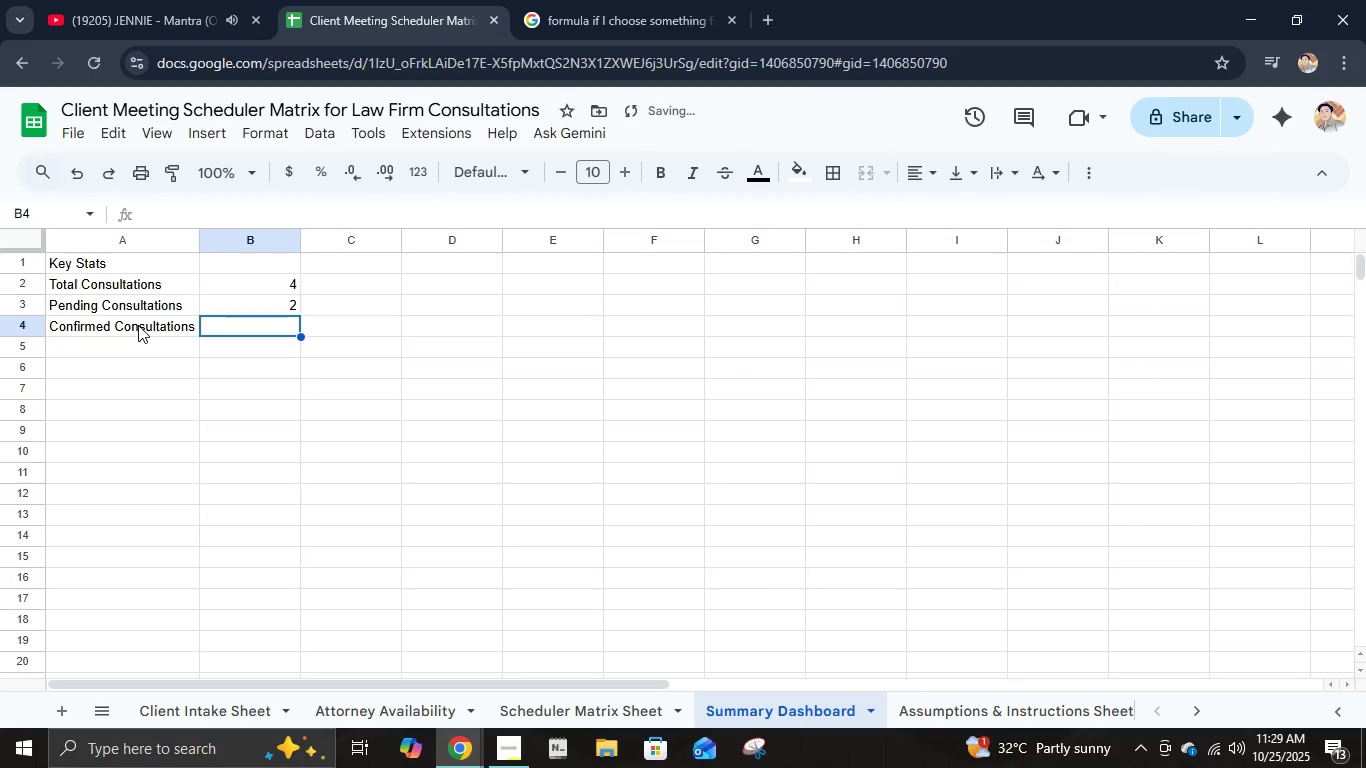 
type(=COUNTIF*)
key(Backspace)
type(('Scheduler Matir)
key(Backspace)
key(Backspace)
type(ric)
key(Backspace)
type(x Sheet'!)
 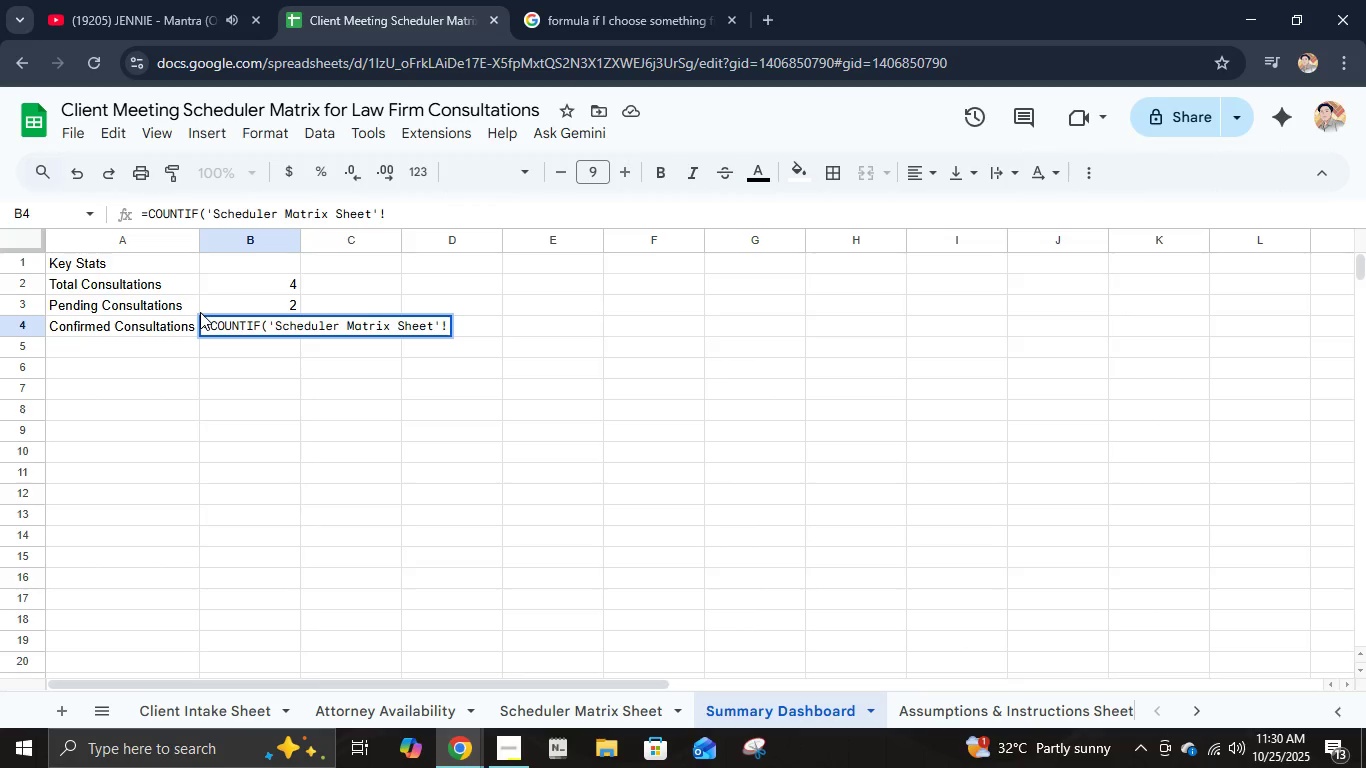 
wait(5.86)
 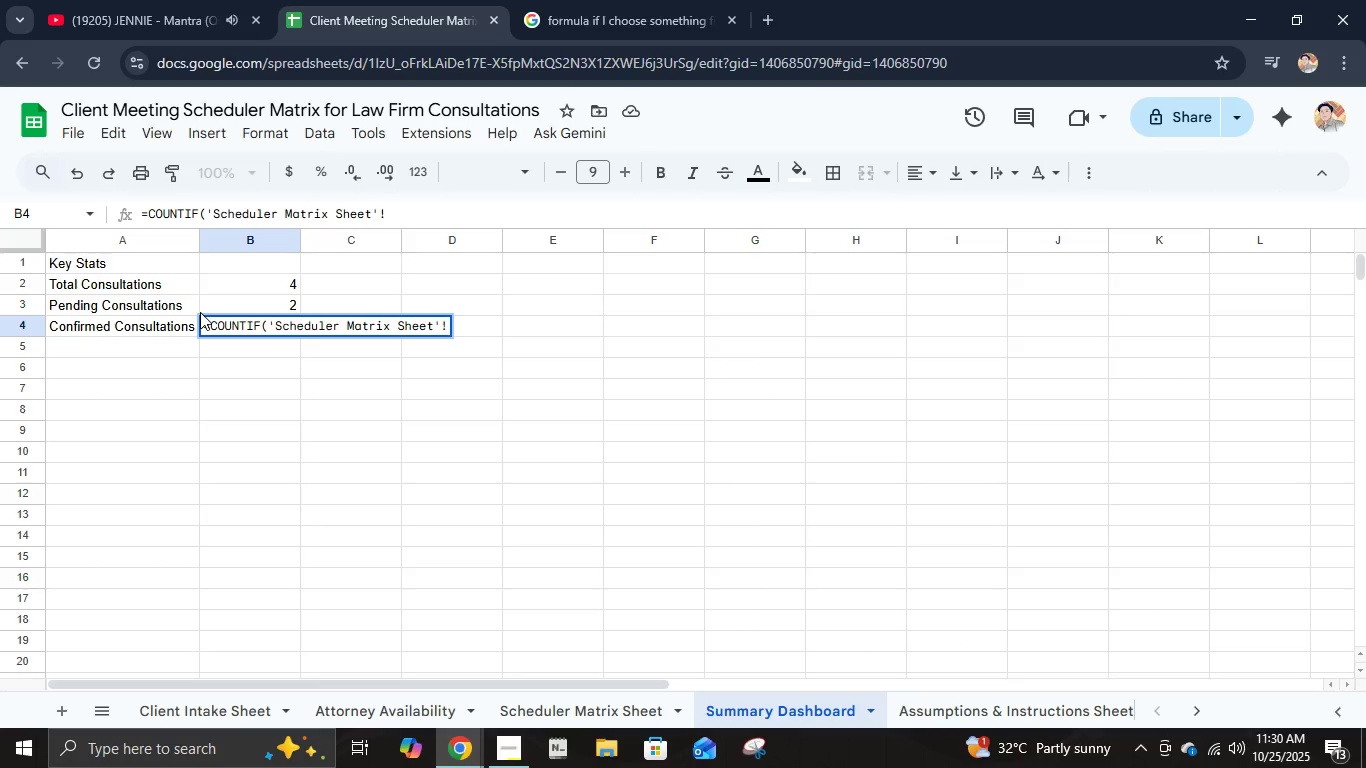 
type(F:F,"Confirmed"))
 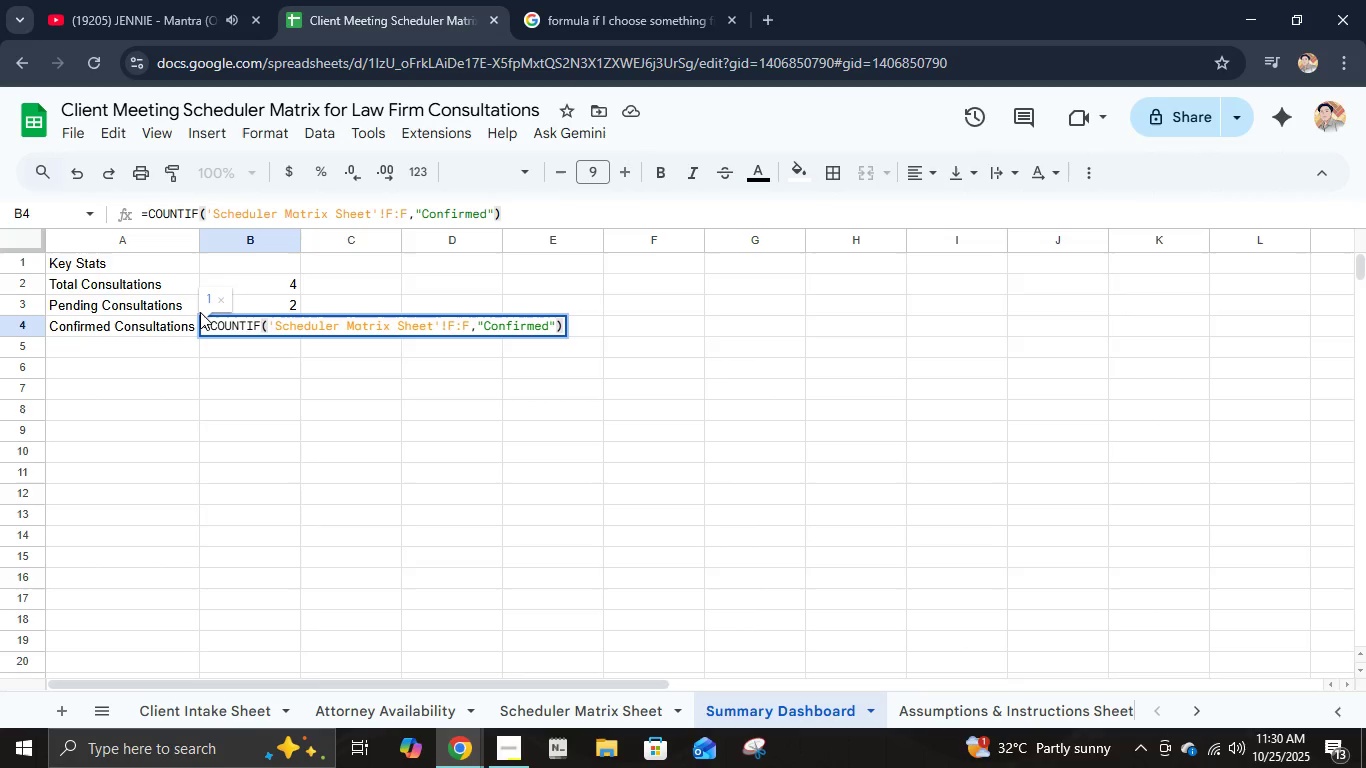 
key(Enter)
 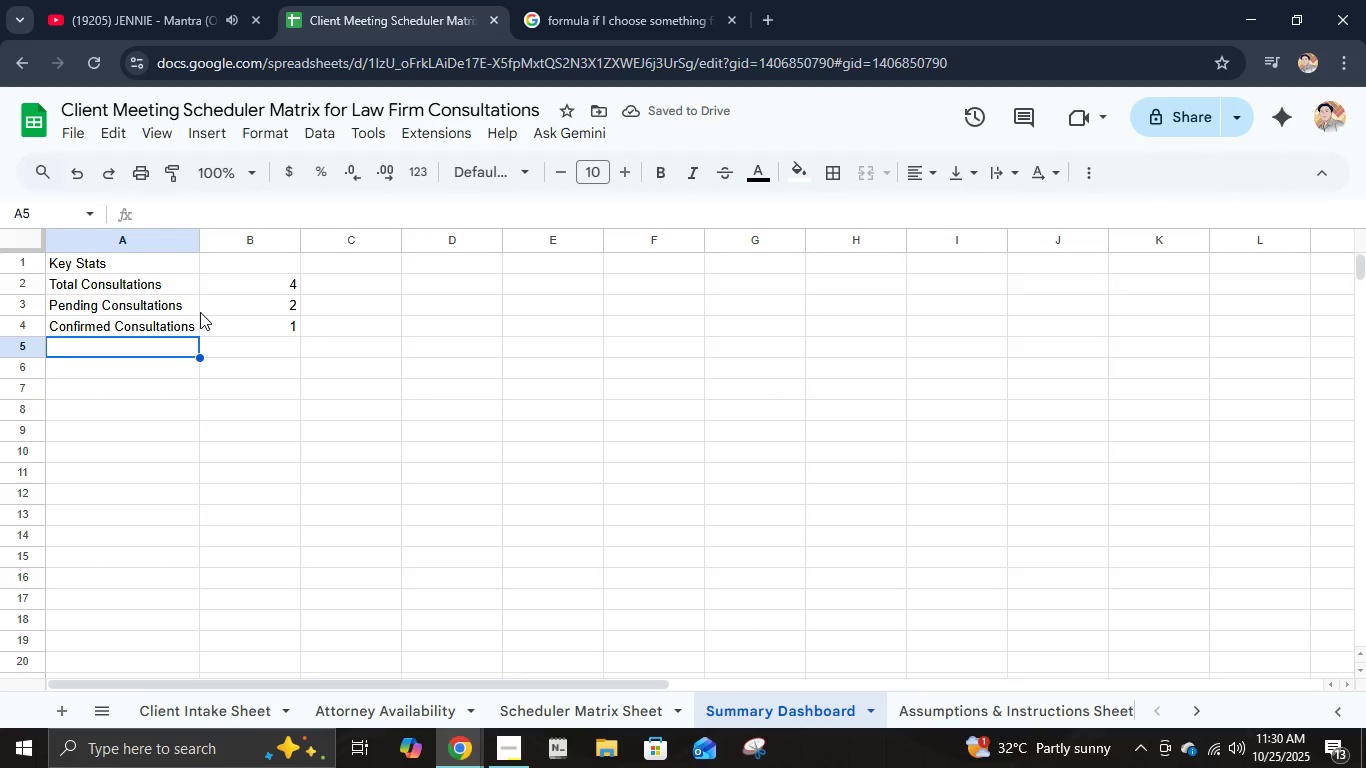 
wait(6.55)
 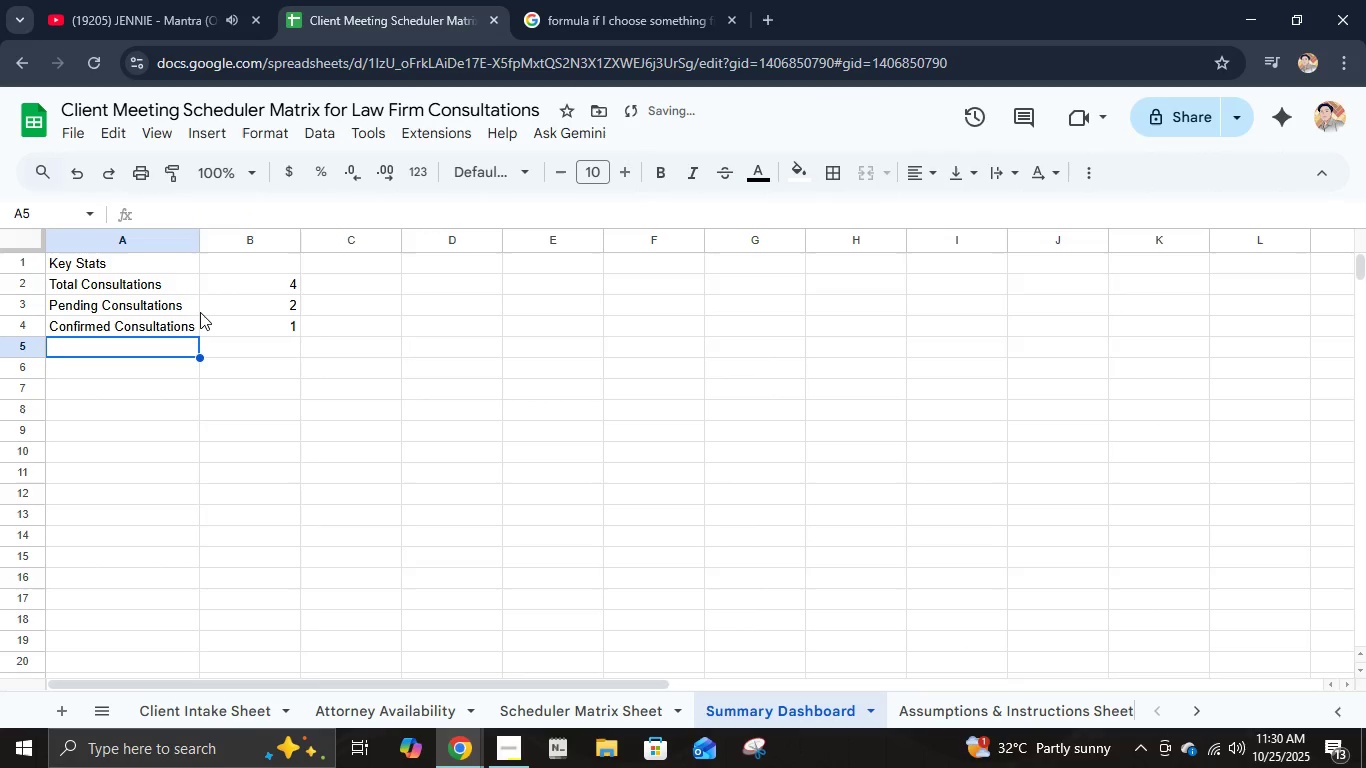 
type(Conflicted Consultations)
key(Tab)
type(=OUNT)
key(Backspace)
key(Backspace)
key(Backspace)
key(Backspace)
type(COUNTIF('Scheduler Matric)
key(Backspace)
type(x Sheet)
 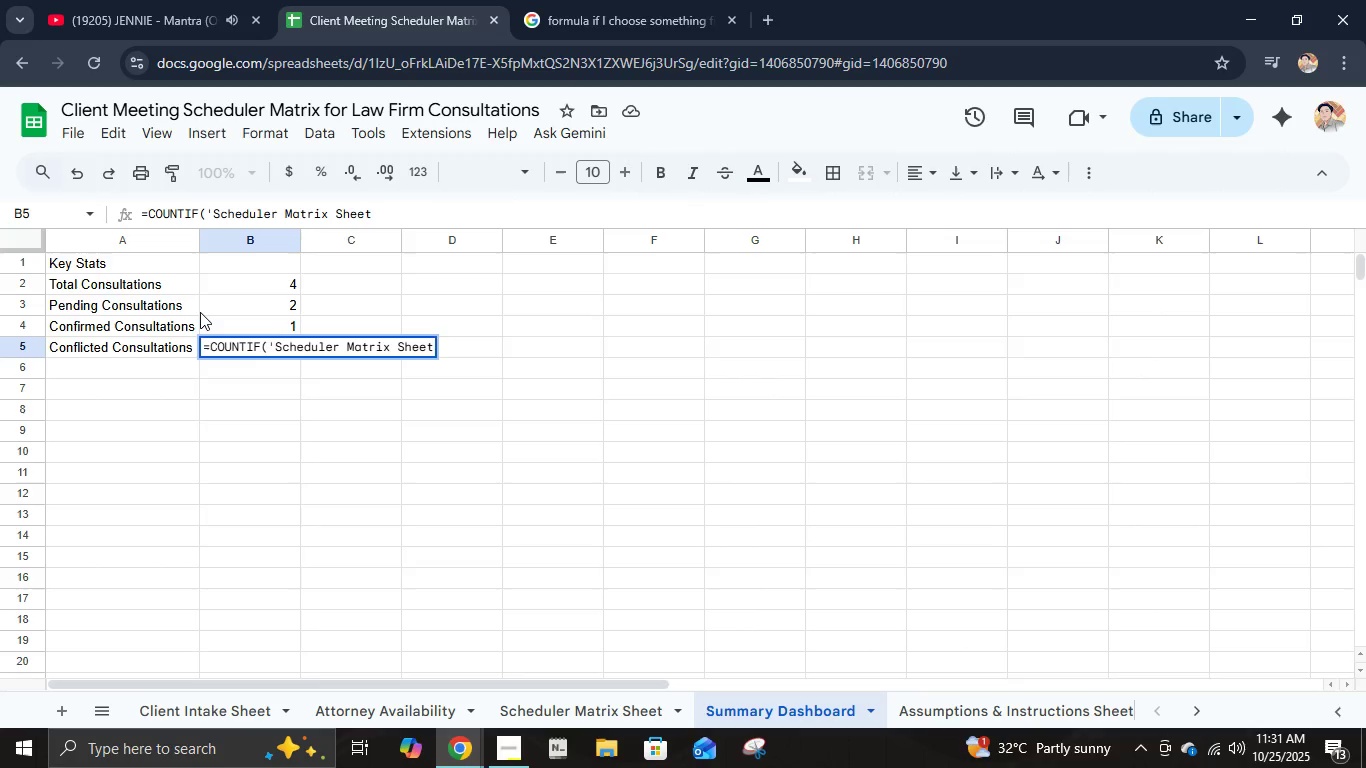 
hold_key(key=ShiftLeft, duration=0.66)
 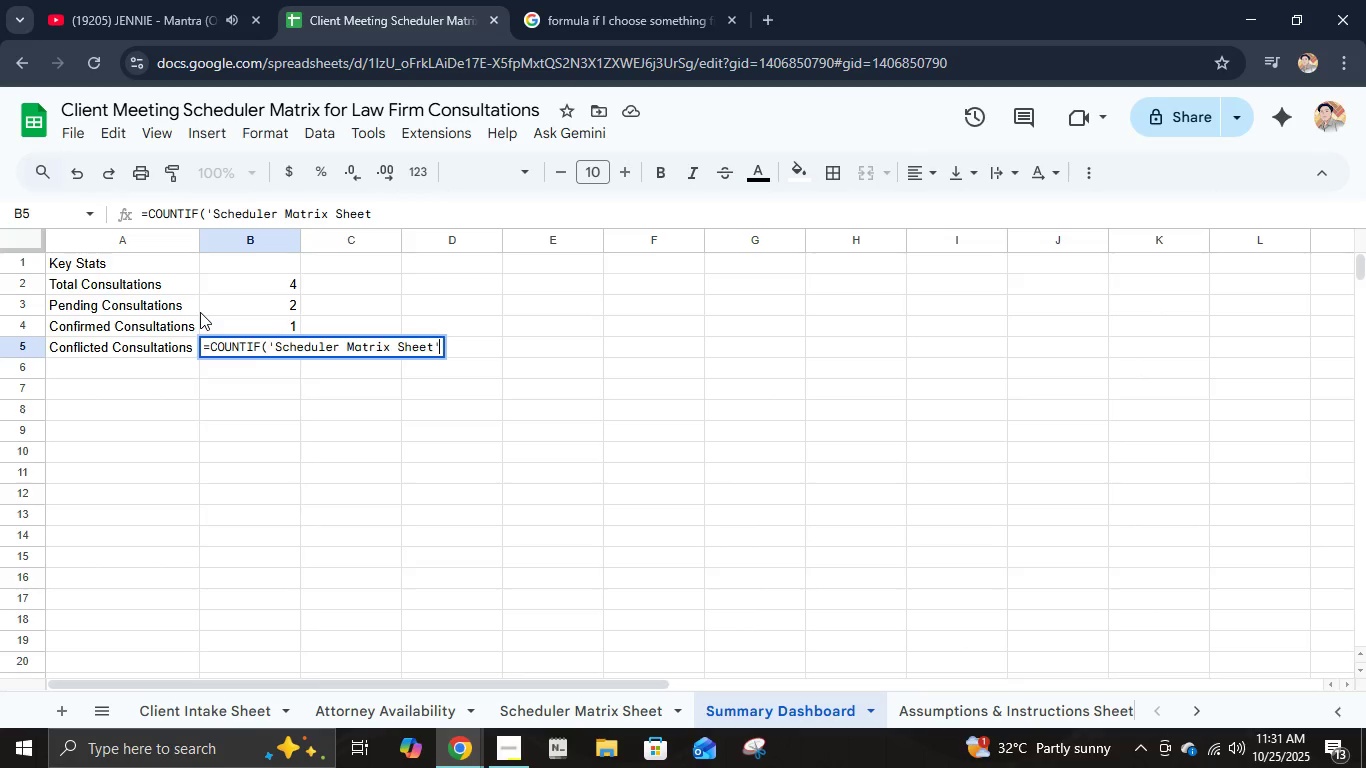 
key(Quote)
 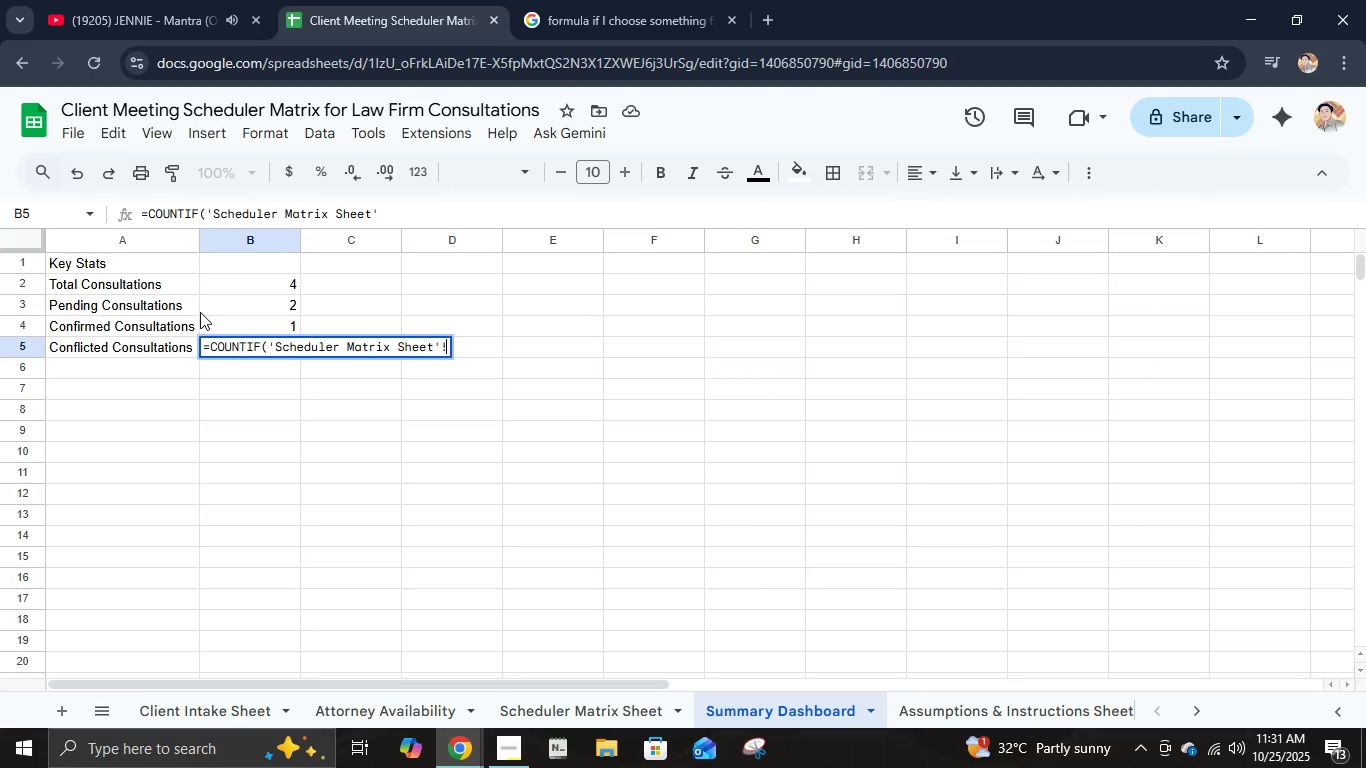 
key(Shift+1)
 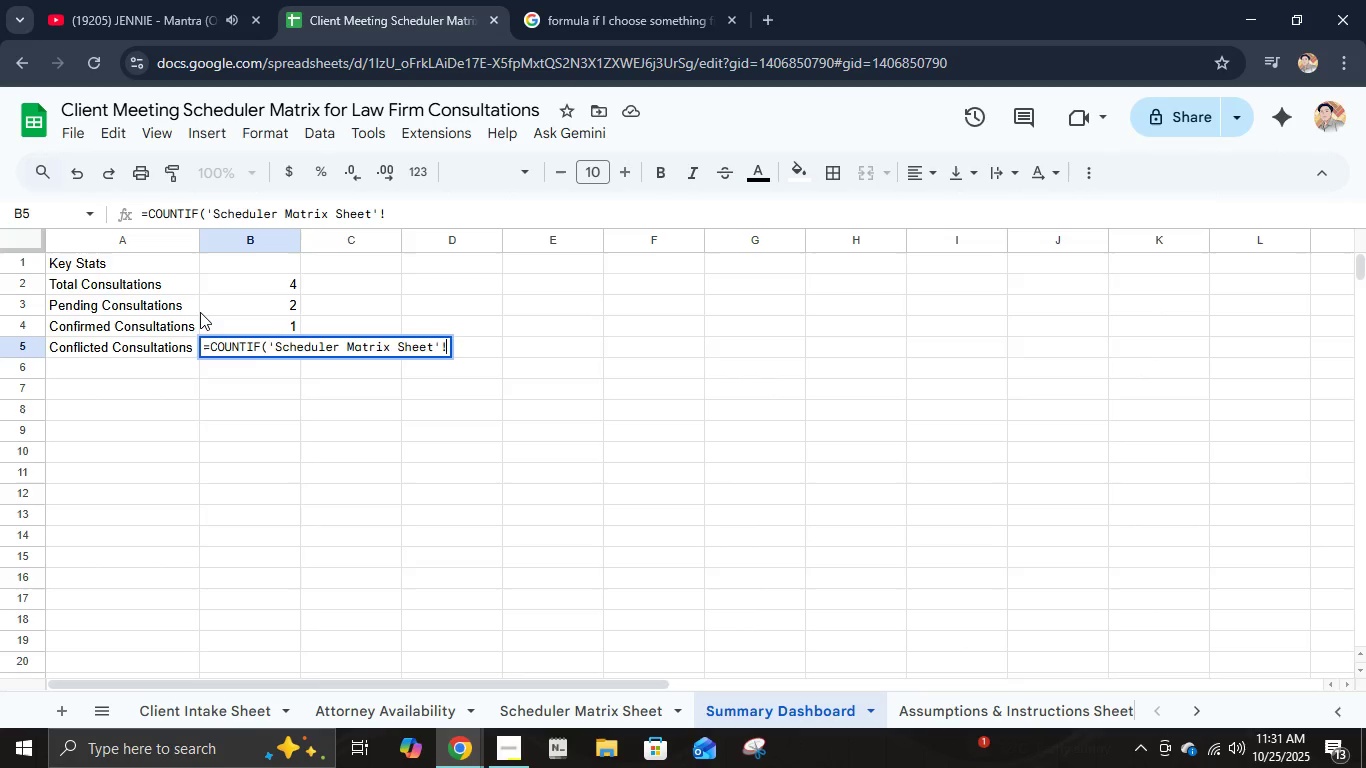 
hold_key(key=ShiftLeft, duration=1.5)
 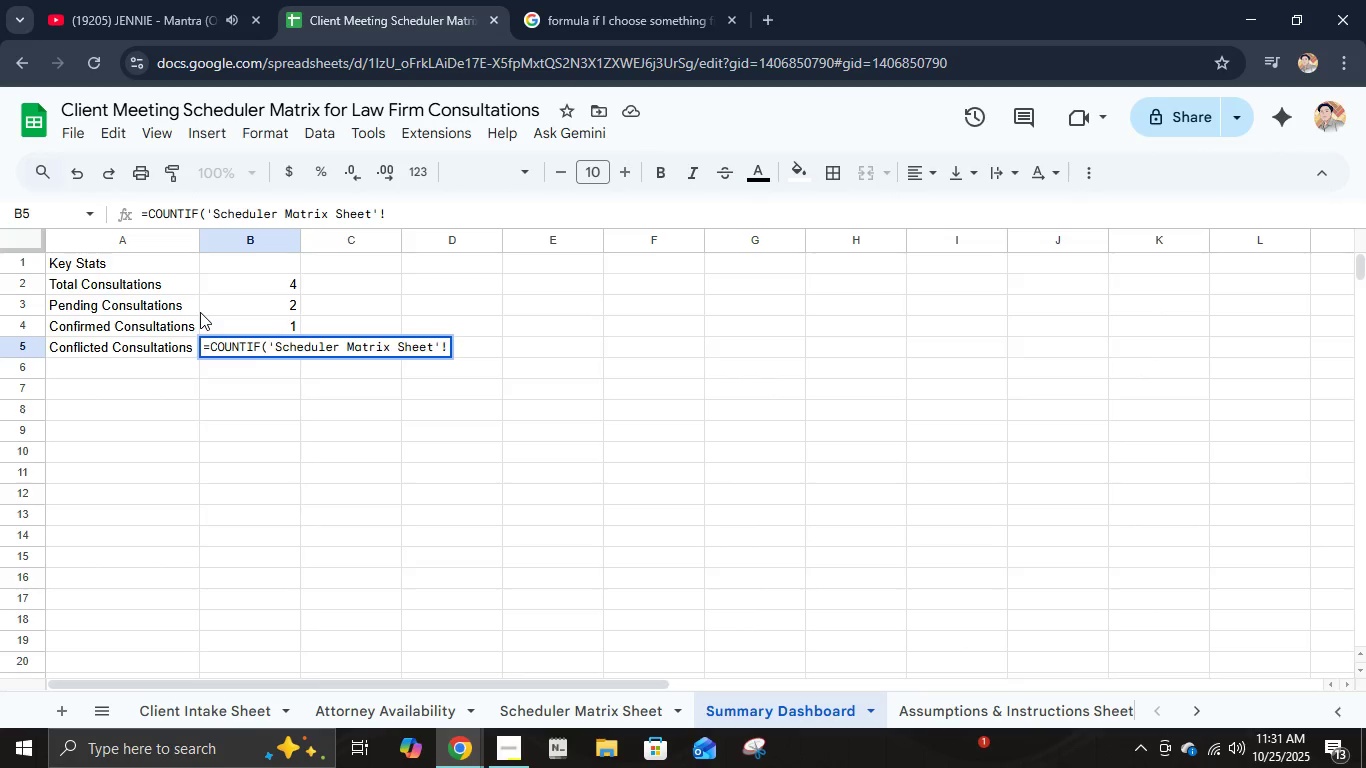 
type(G:G,"Conflict"))
 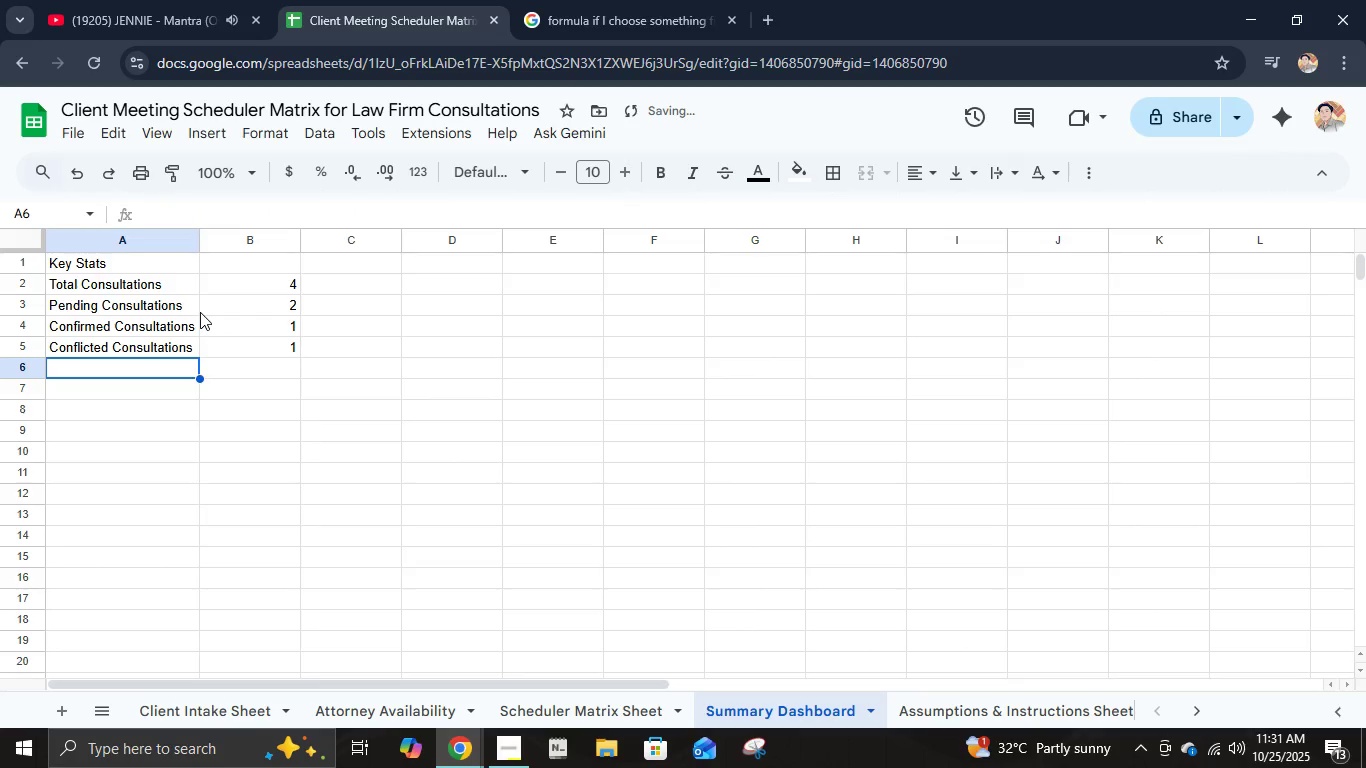 
 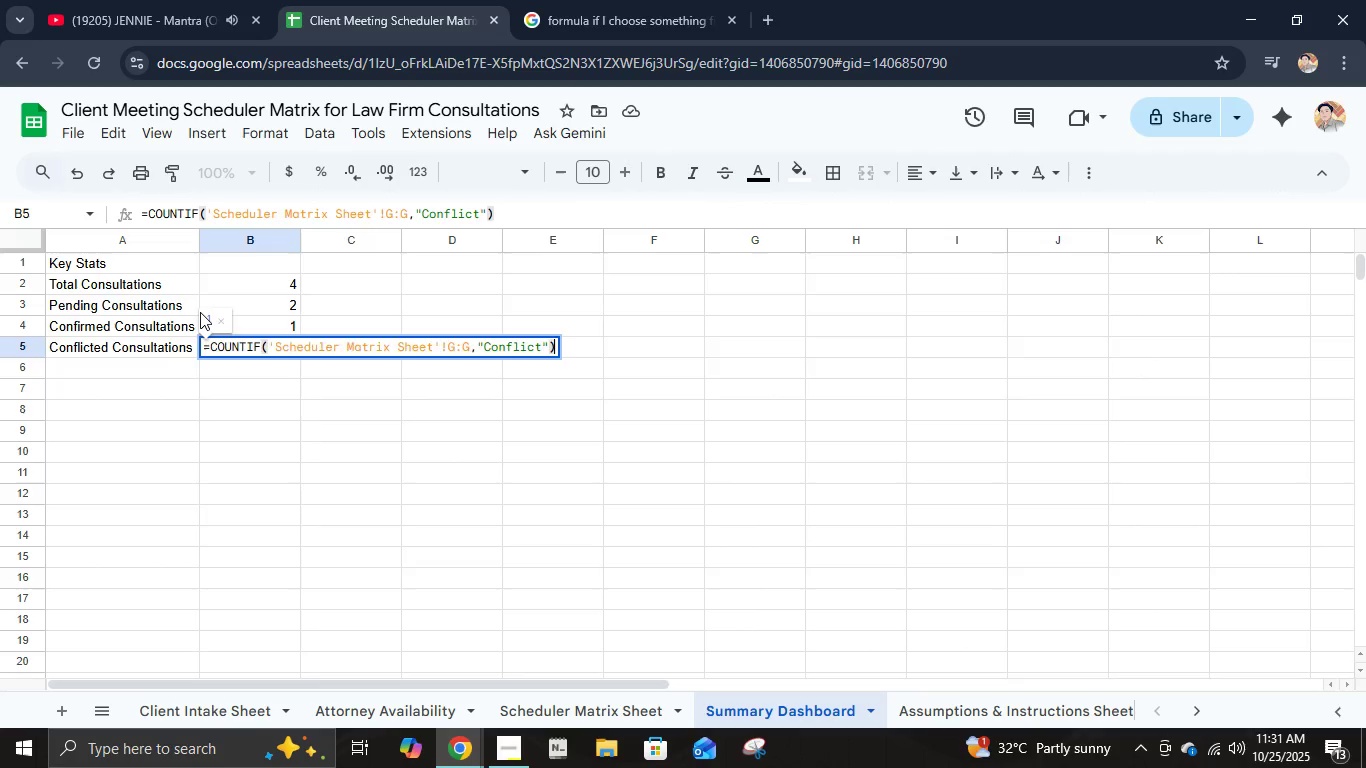 
key(Enter)
 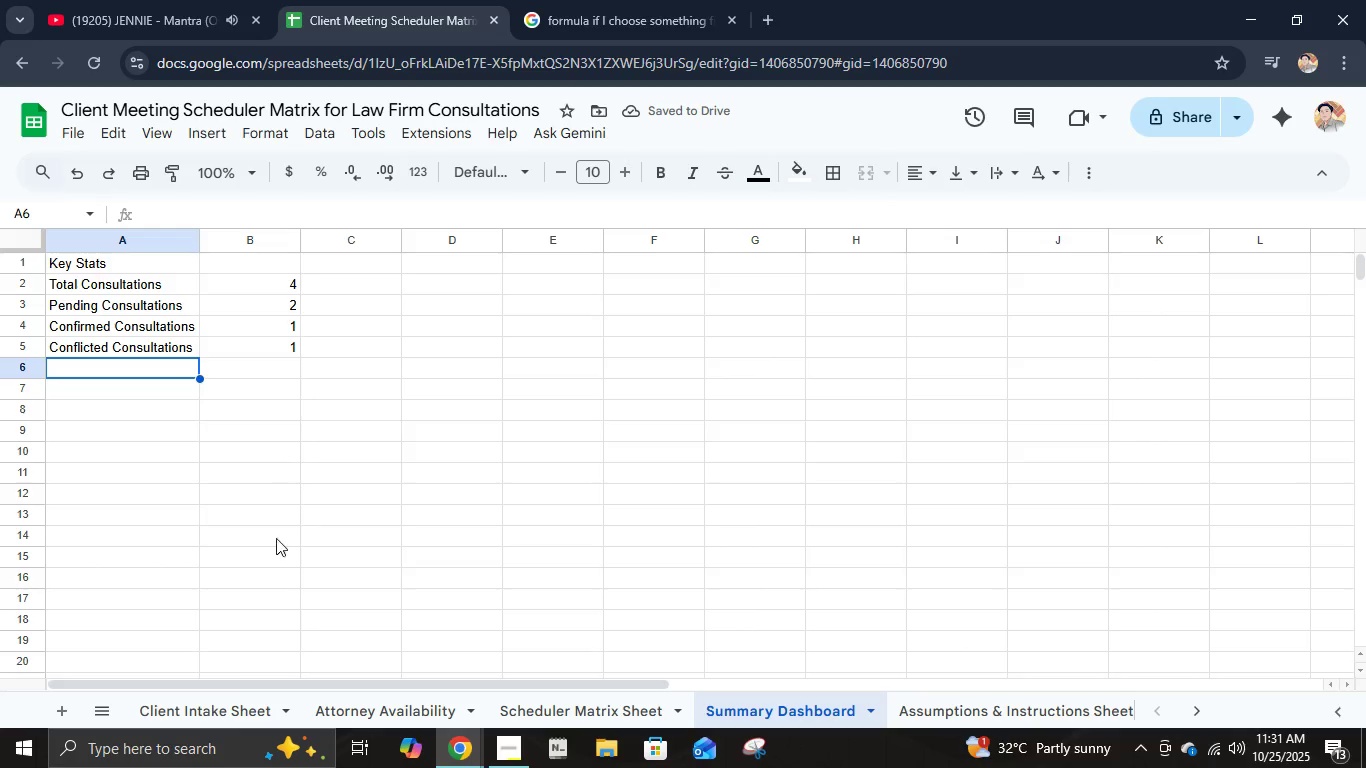 
left_click([537, 706])
 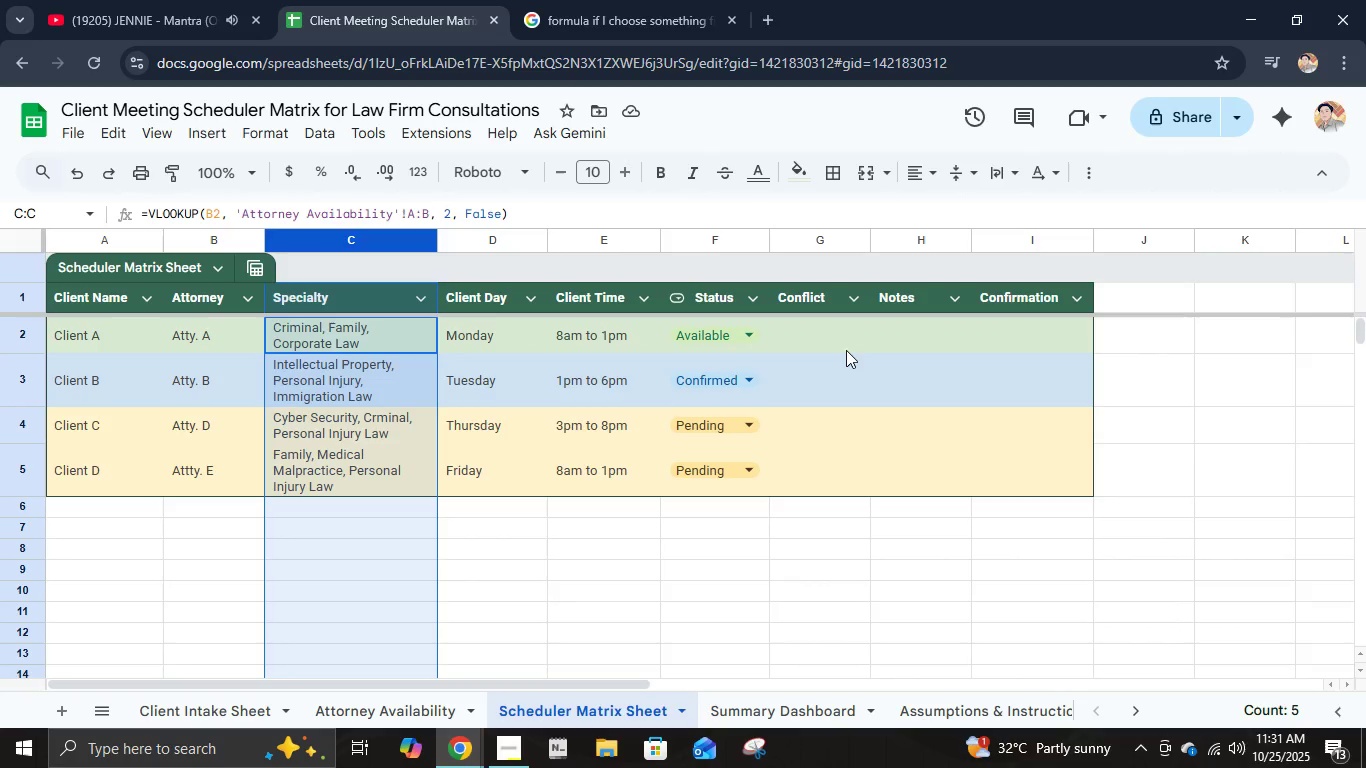 
left_click([844, 345])
 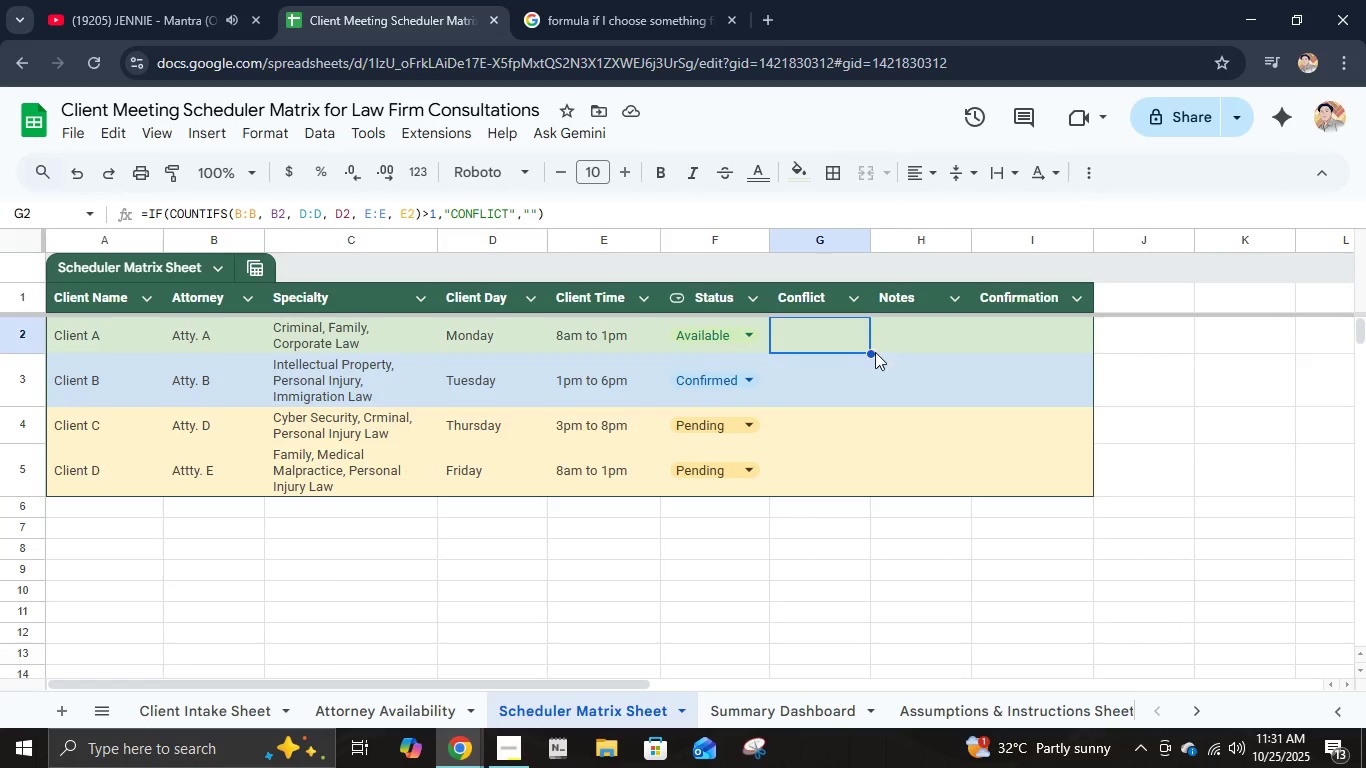 
left_click([844, 376])
 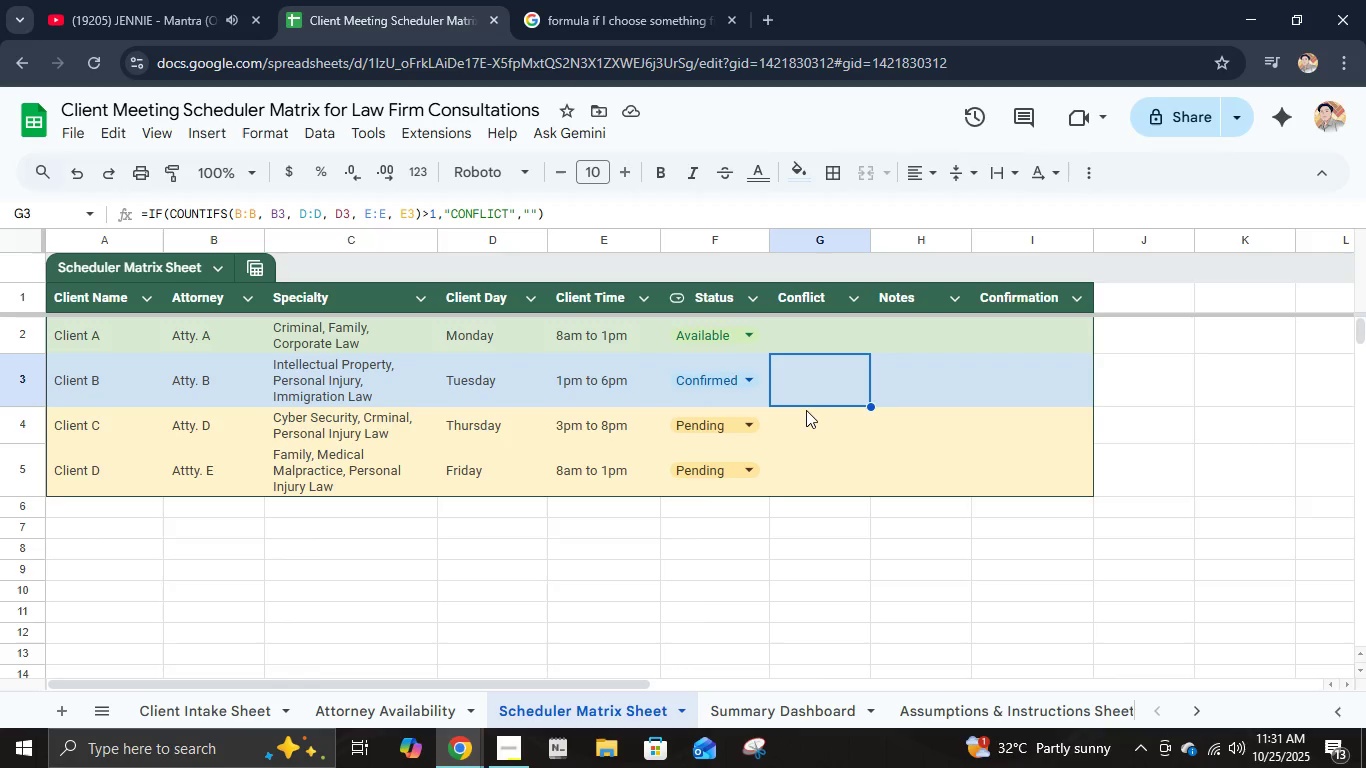 
wait(7.22)
 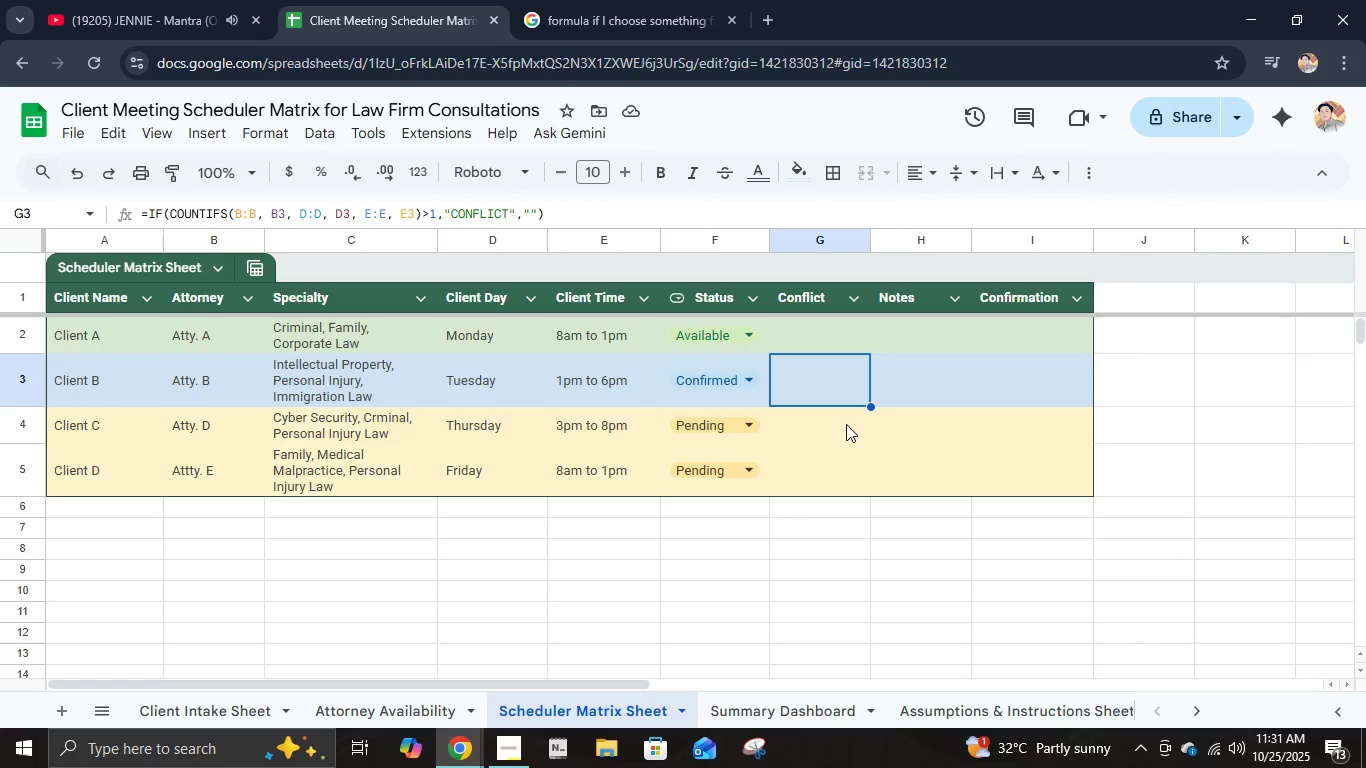 
left_click([720, 430])
 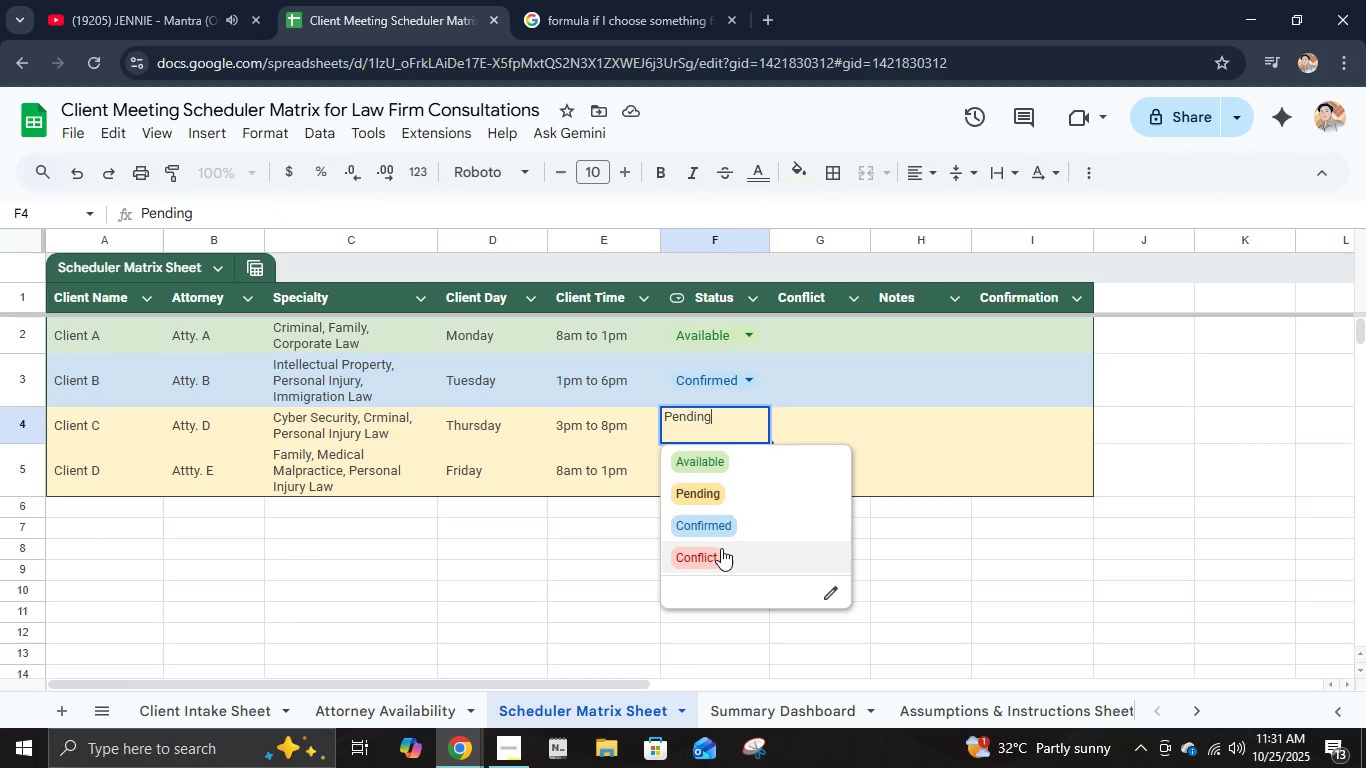 
left_click([721, 549])
 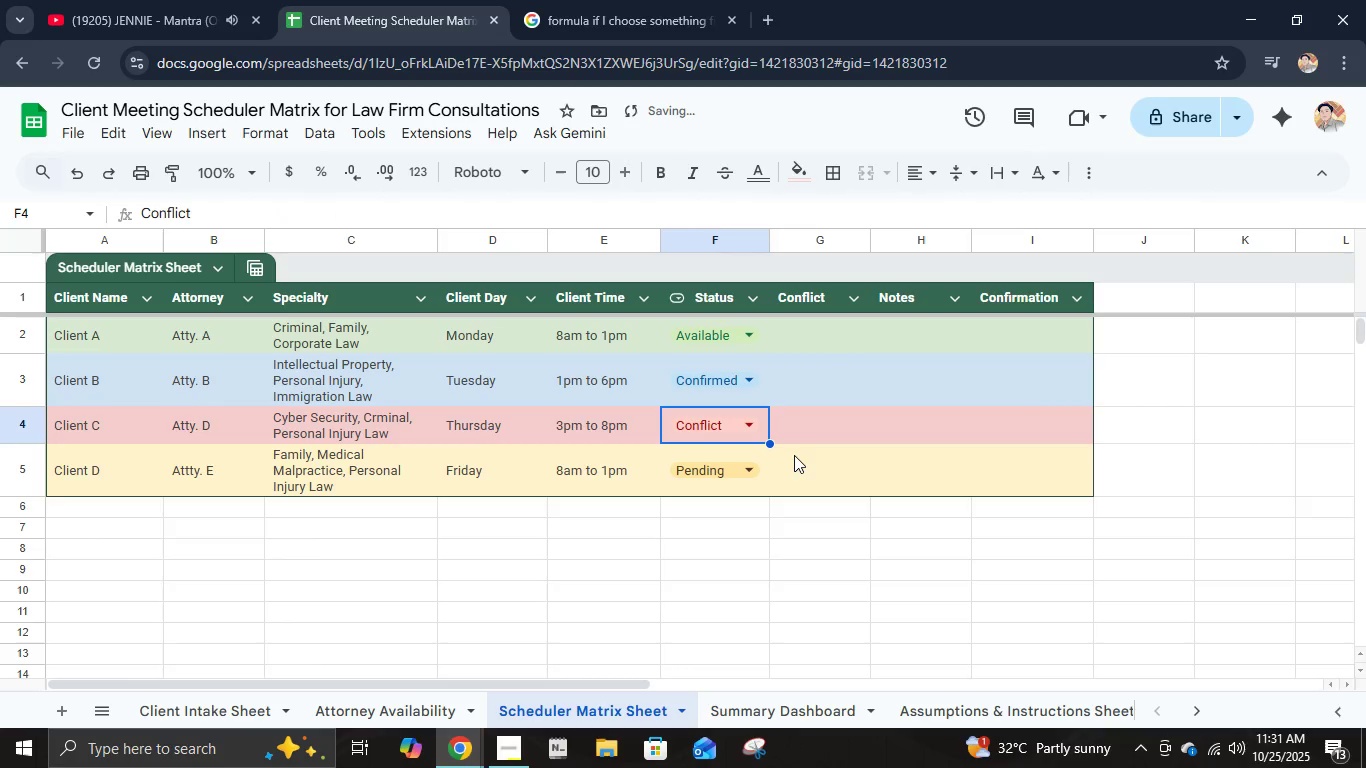 
left_click([798, 443])
 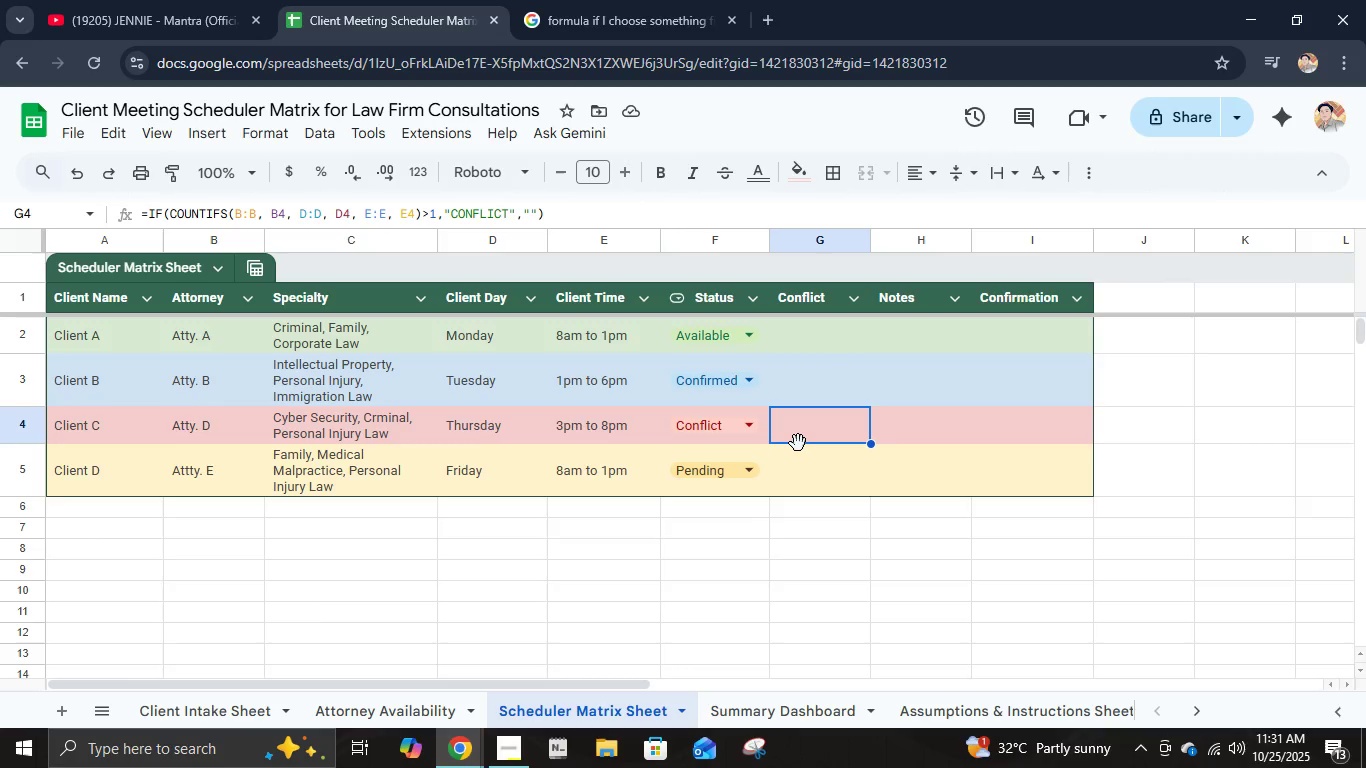 
wait(6.05)
 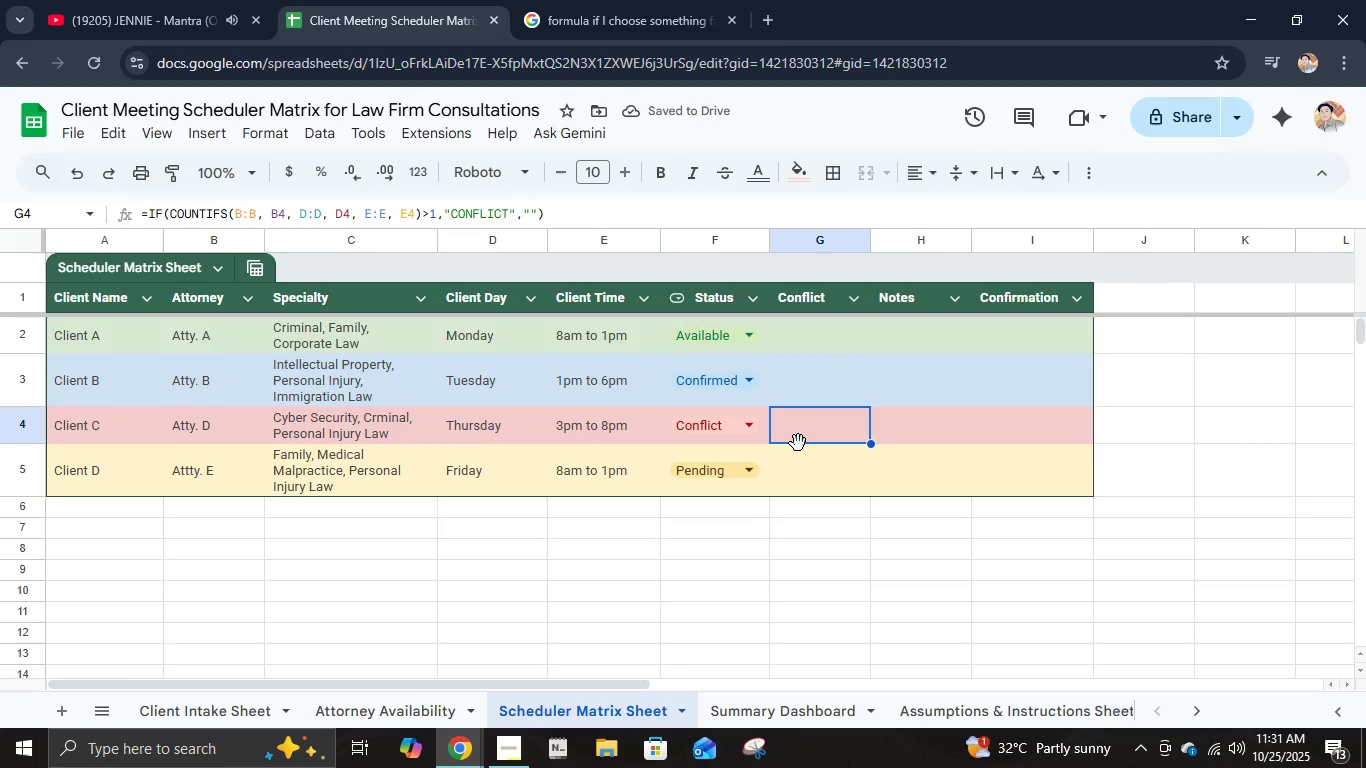 
key(Control+ControlLeft)
 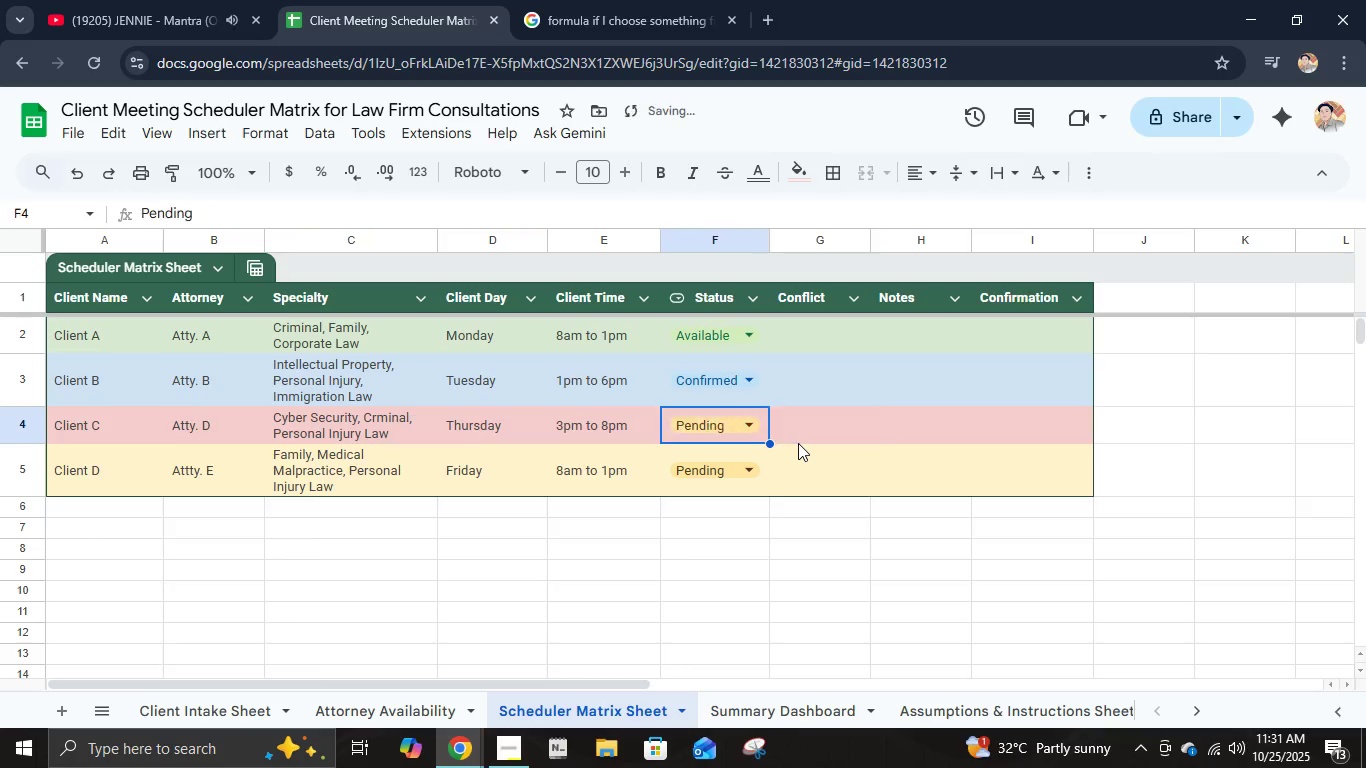 
key(Control+Z)
 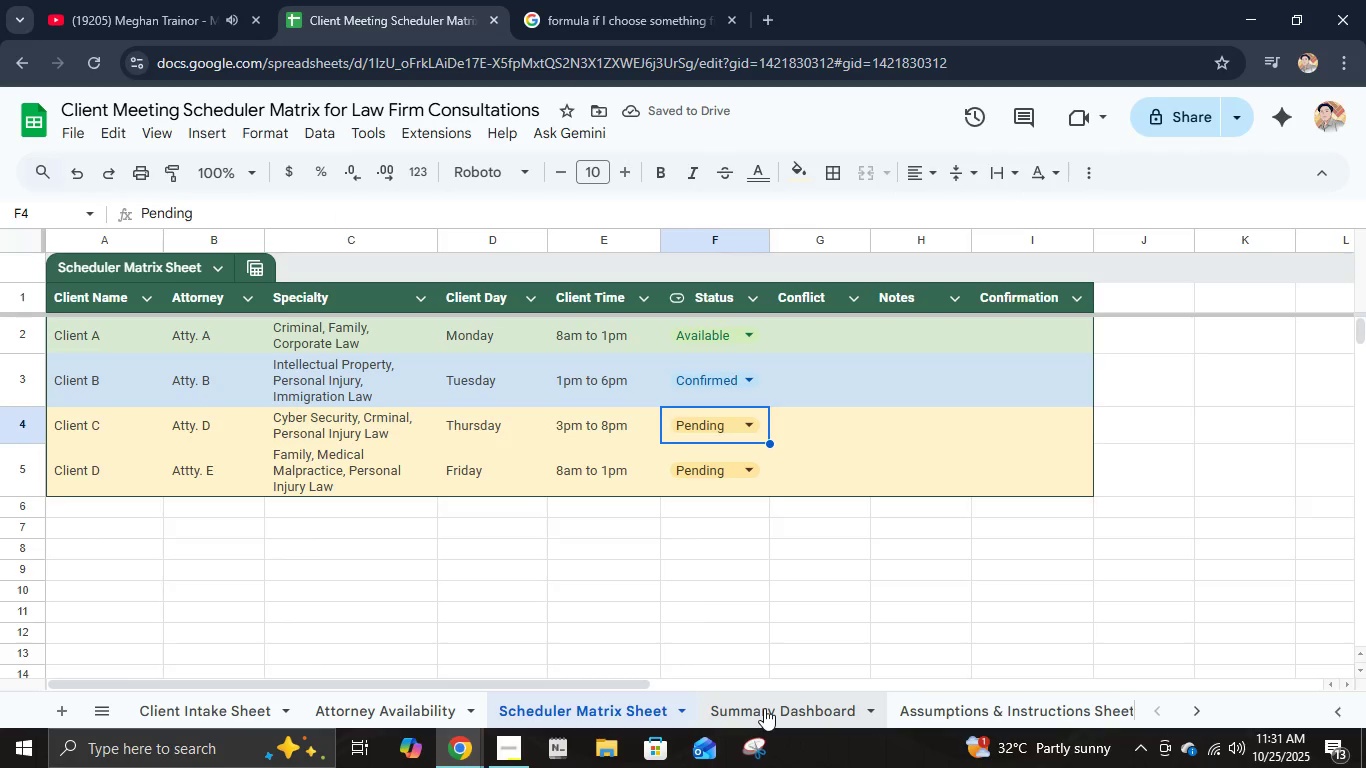 
left_click([764, 709])
 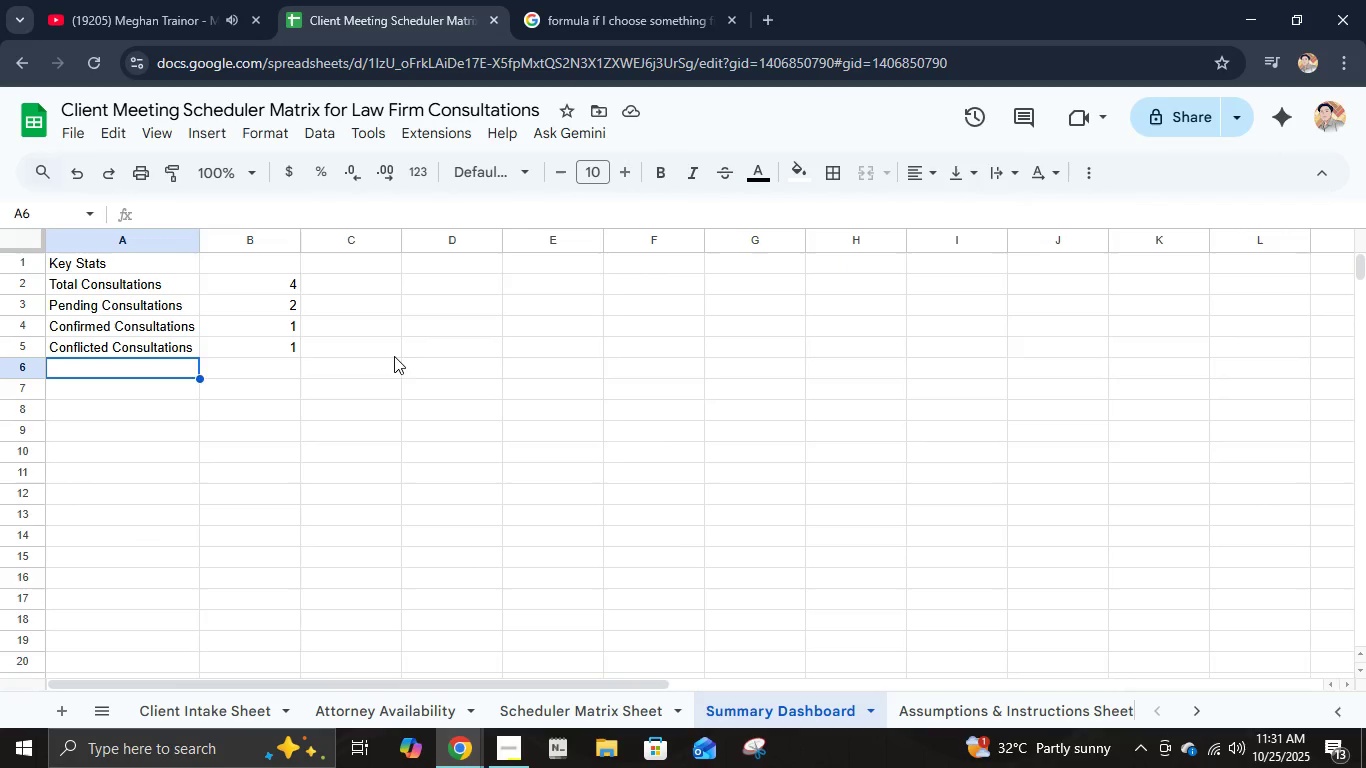 
left_click([264, 350])
 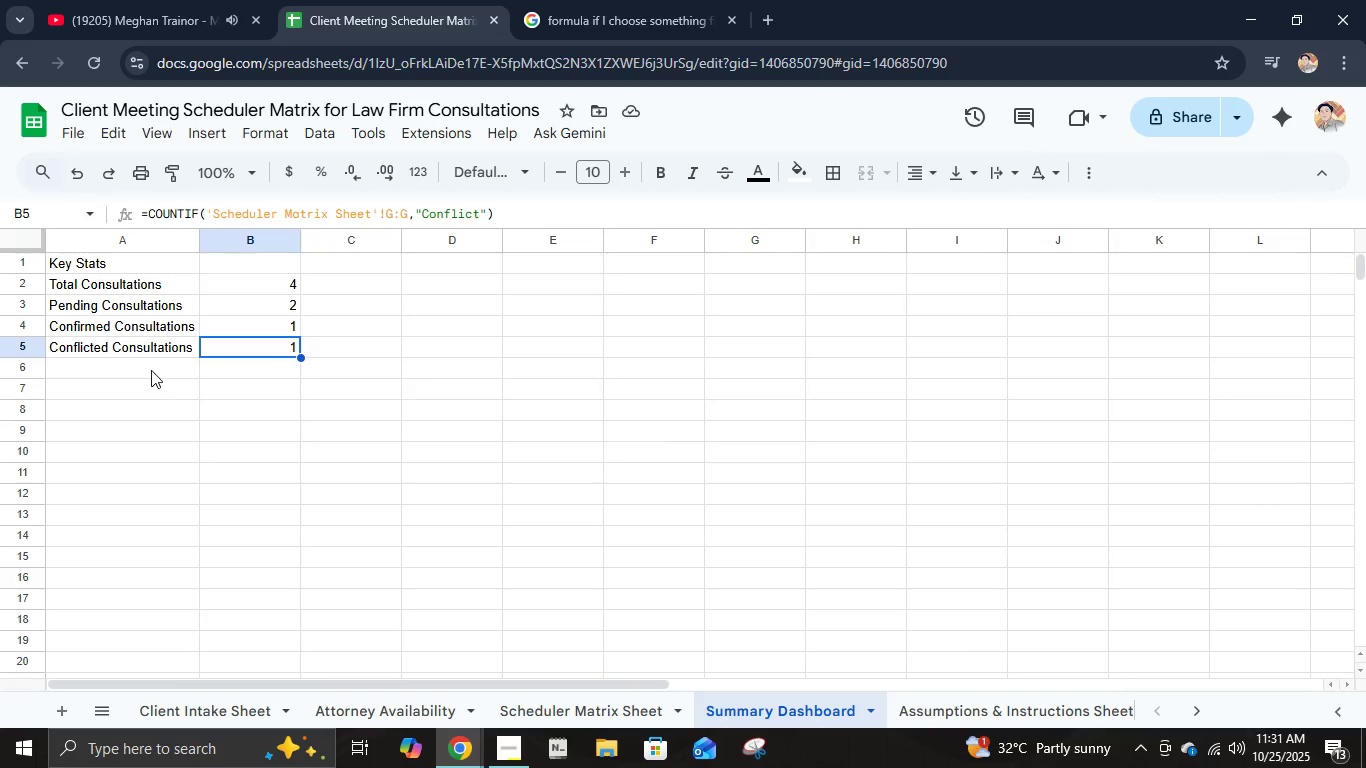 
left_click([151, 370])
 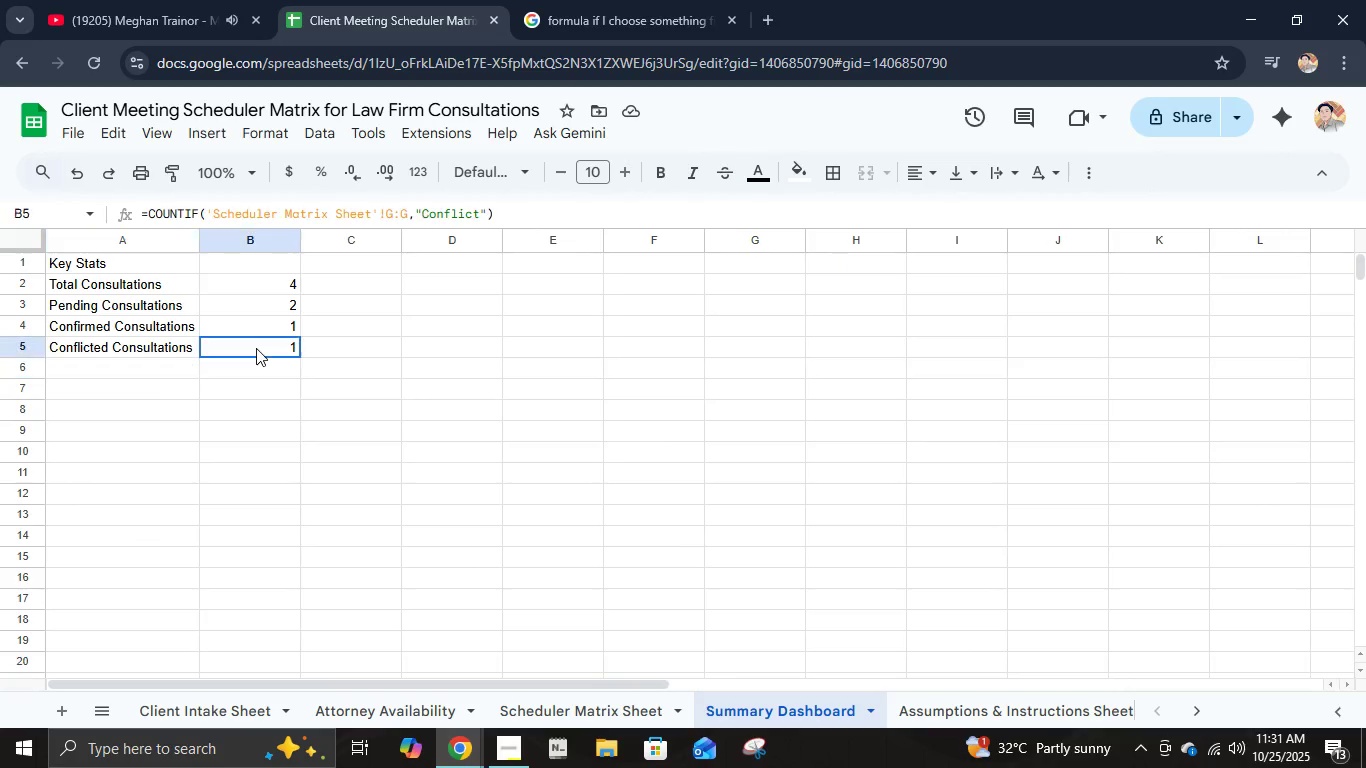 
left_click([256, 348])
 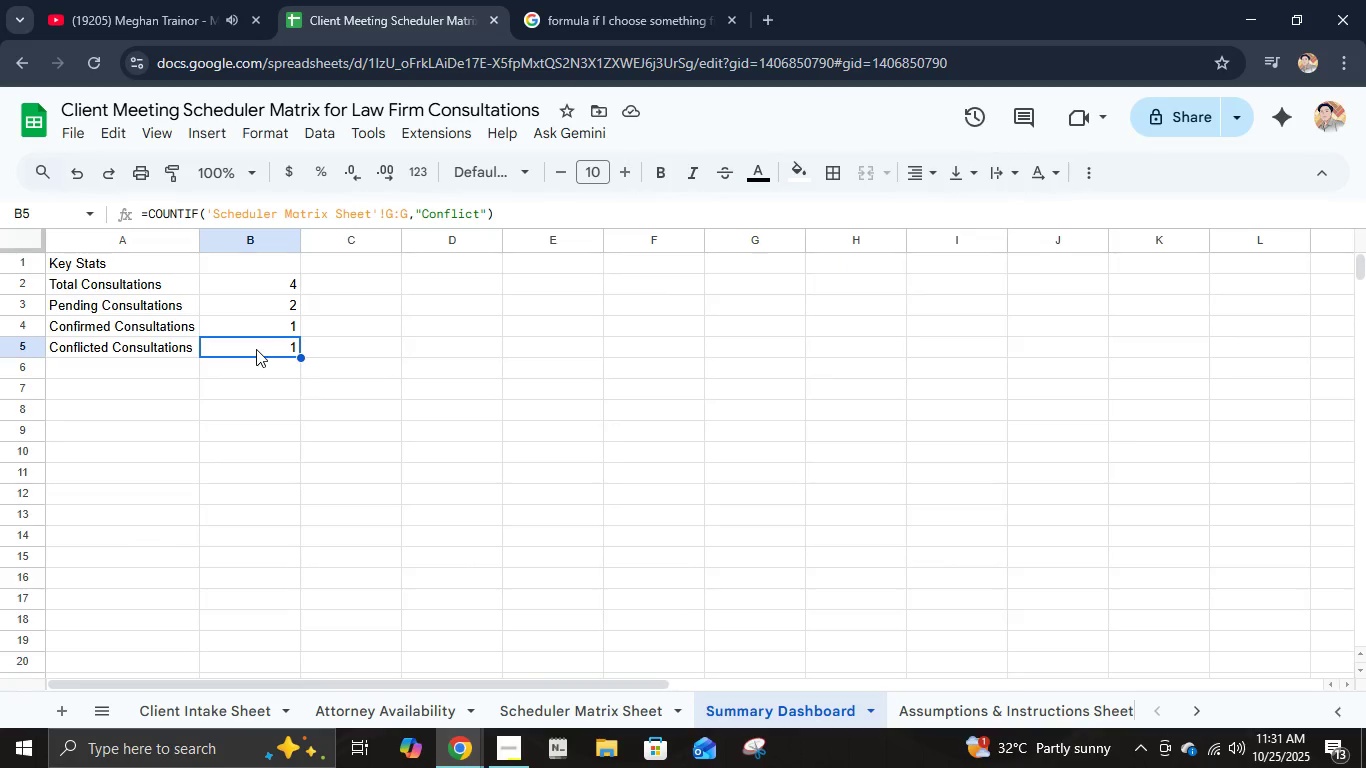 
left_click([177, 379])
 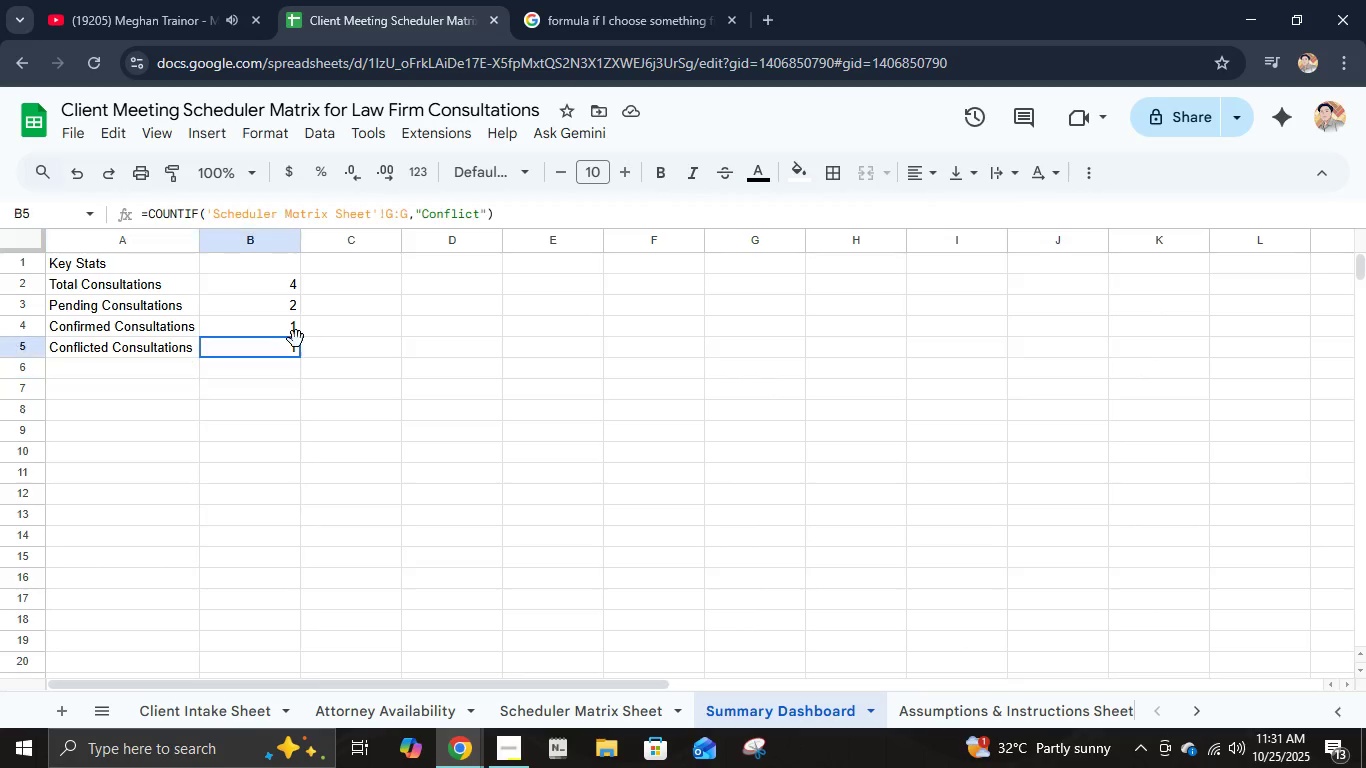 
left_click([296, 339])
 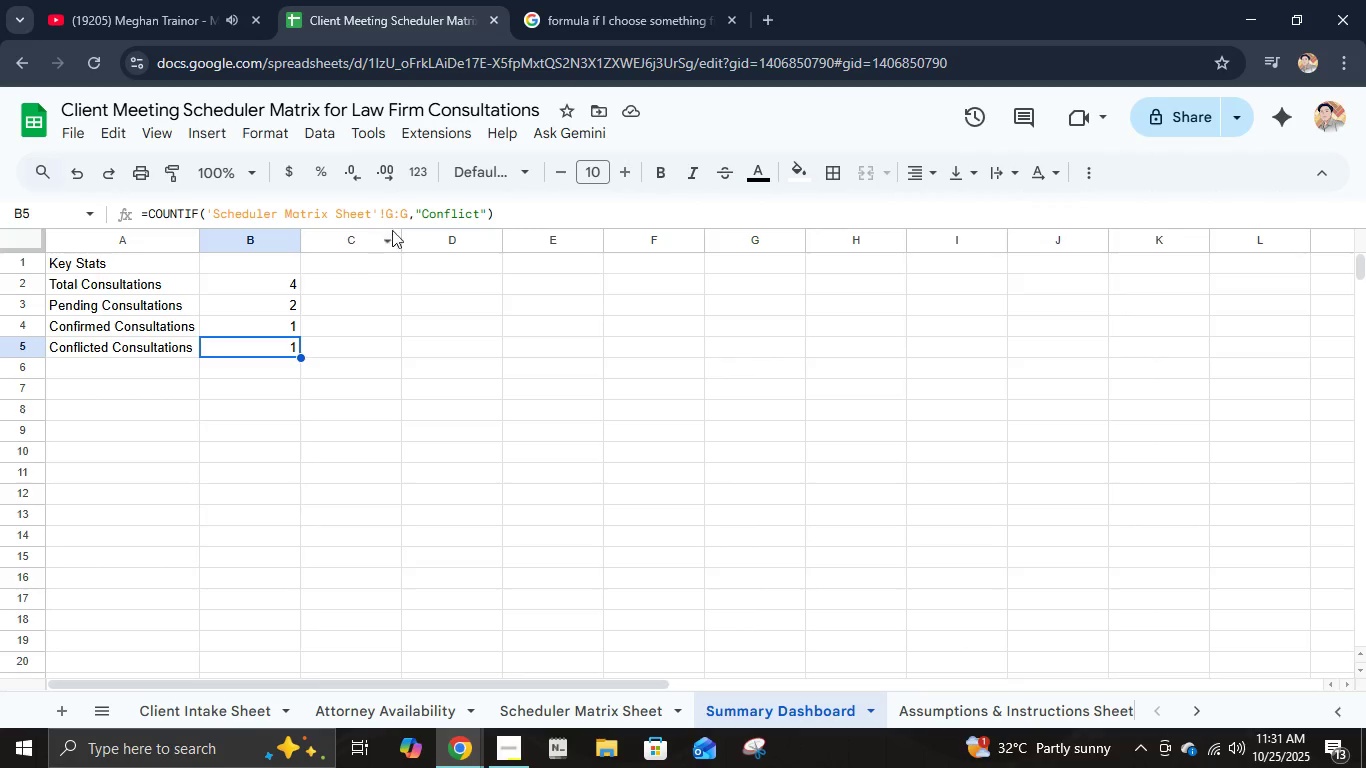 
left_click([395, 225])
 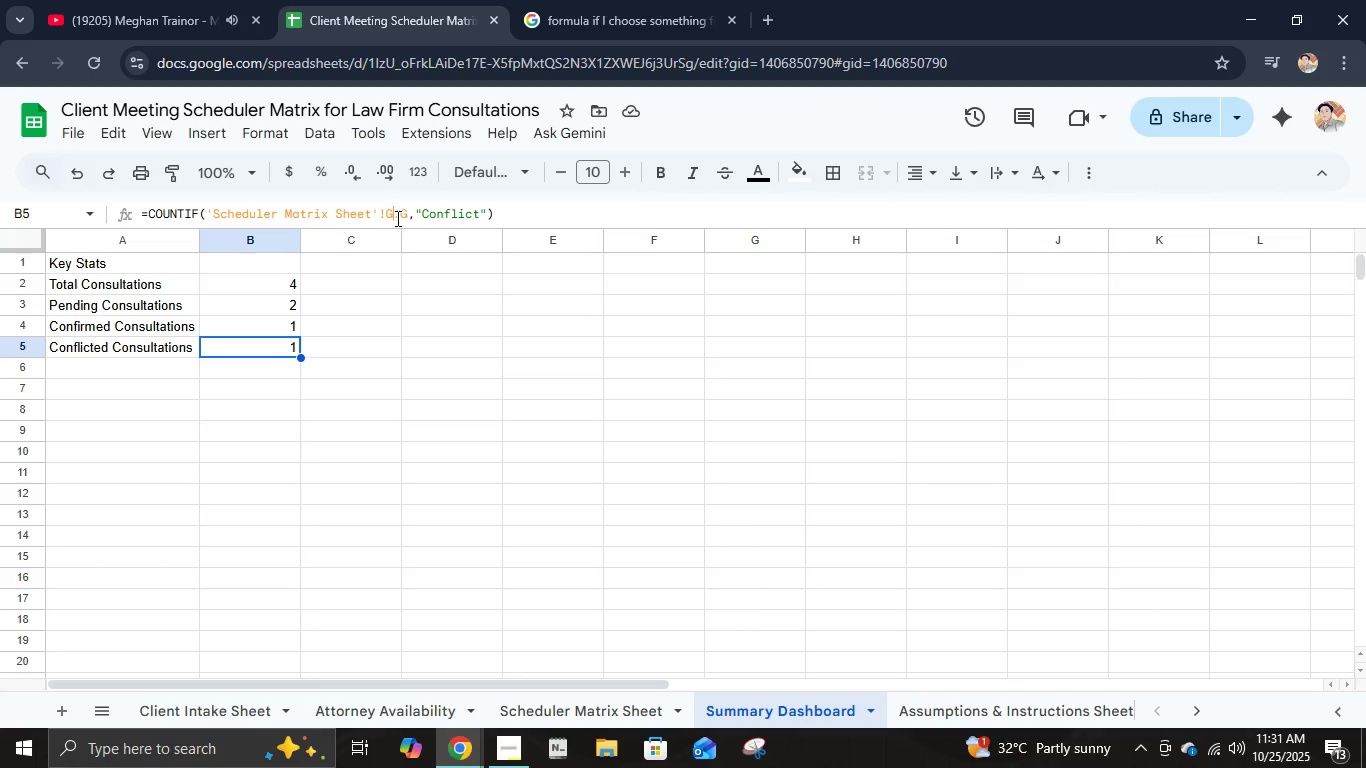 
left_click([396, 218])
 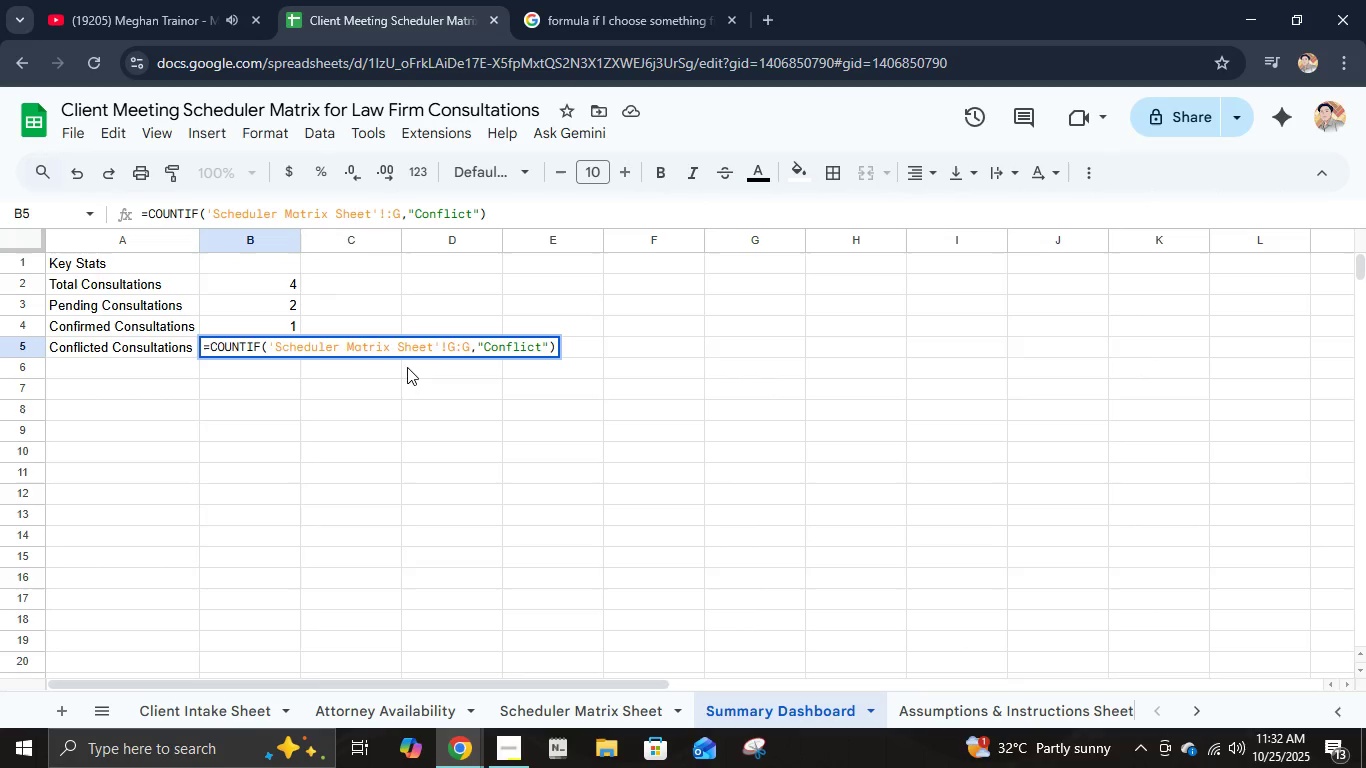 
key(Backspace)
 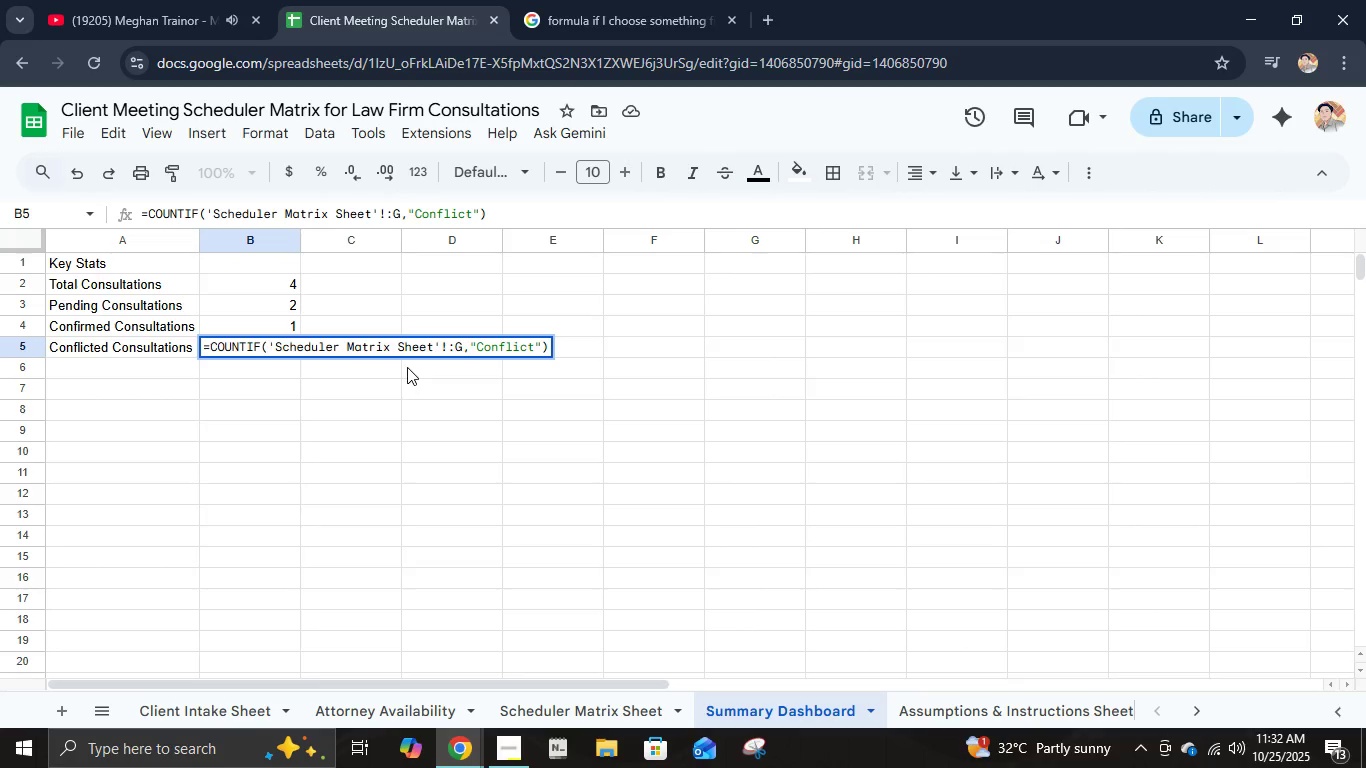 
key(Shift+ShiftLeft)
 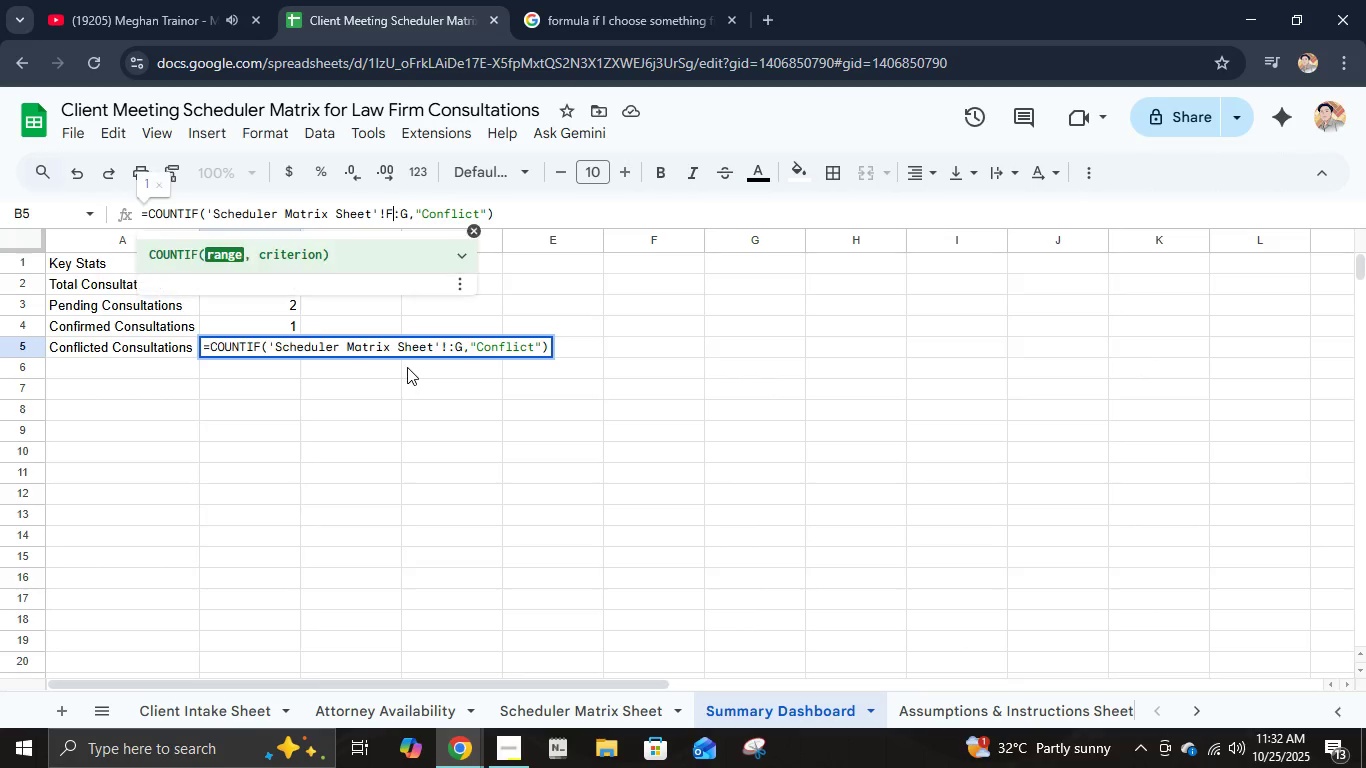 
key(Shift+F)
 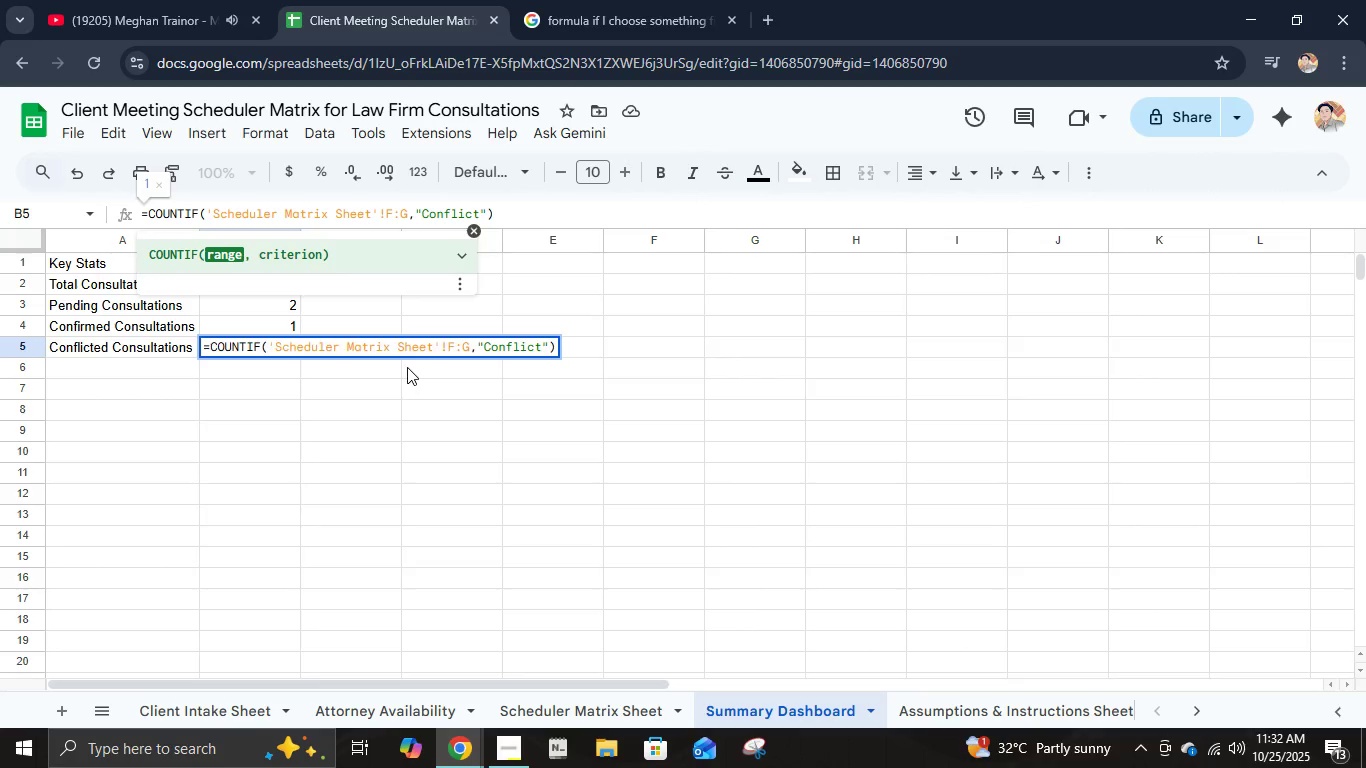 
key(Enter)
 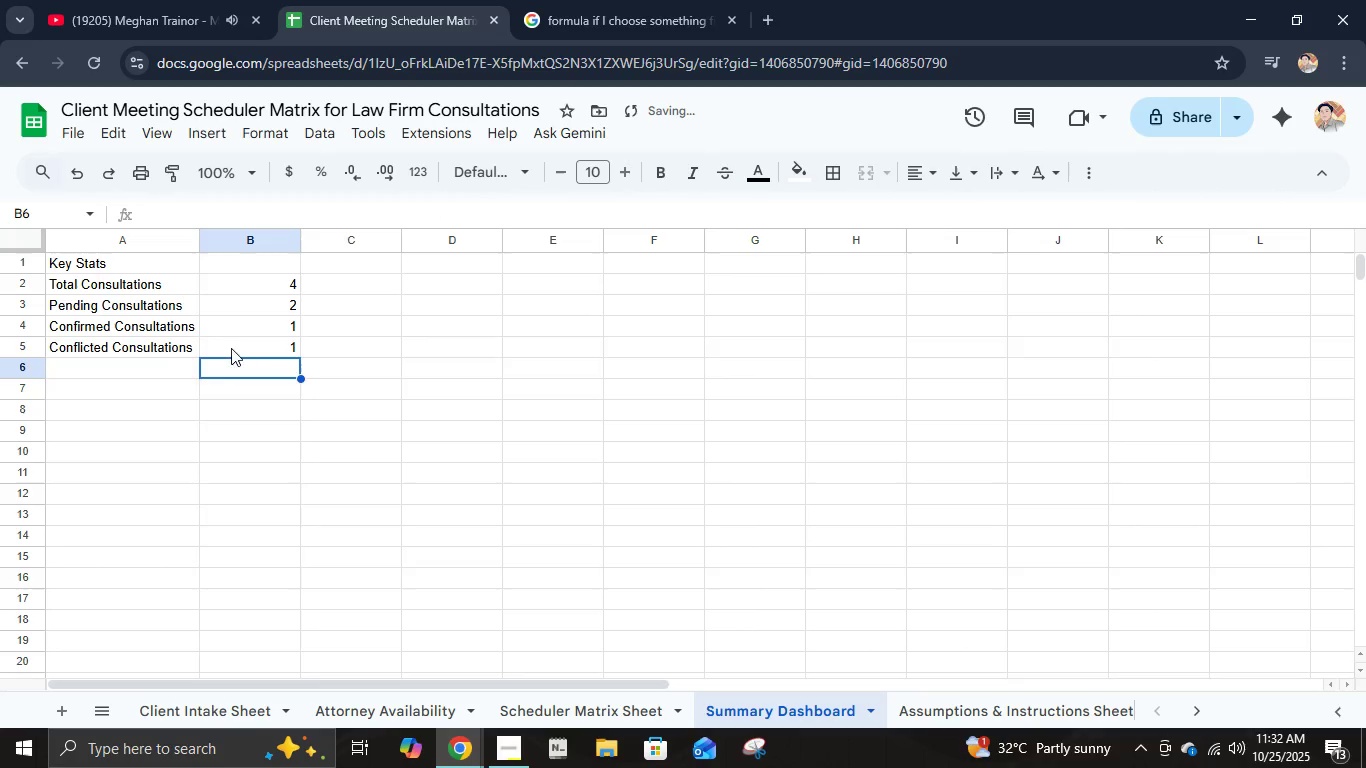 
left_click([237, 346])
 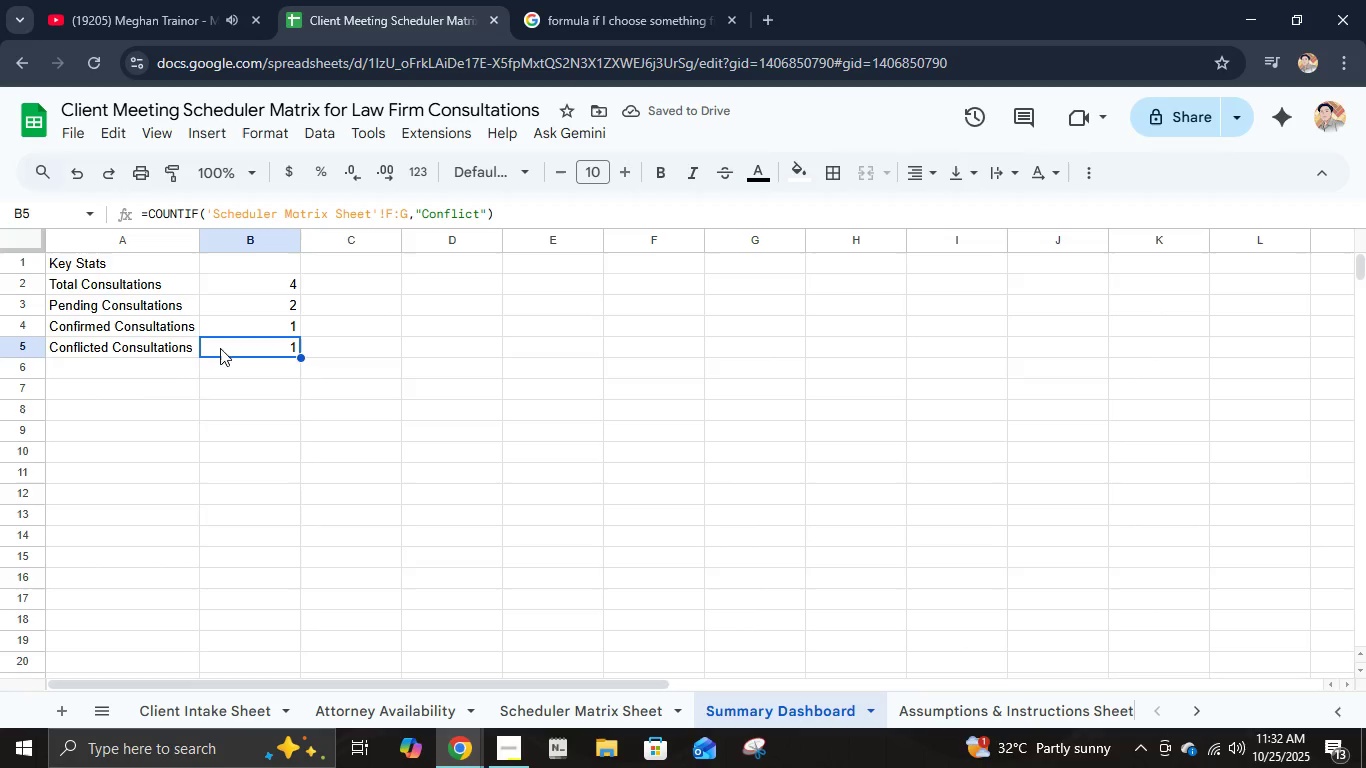 
left_click([138, 363])
 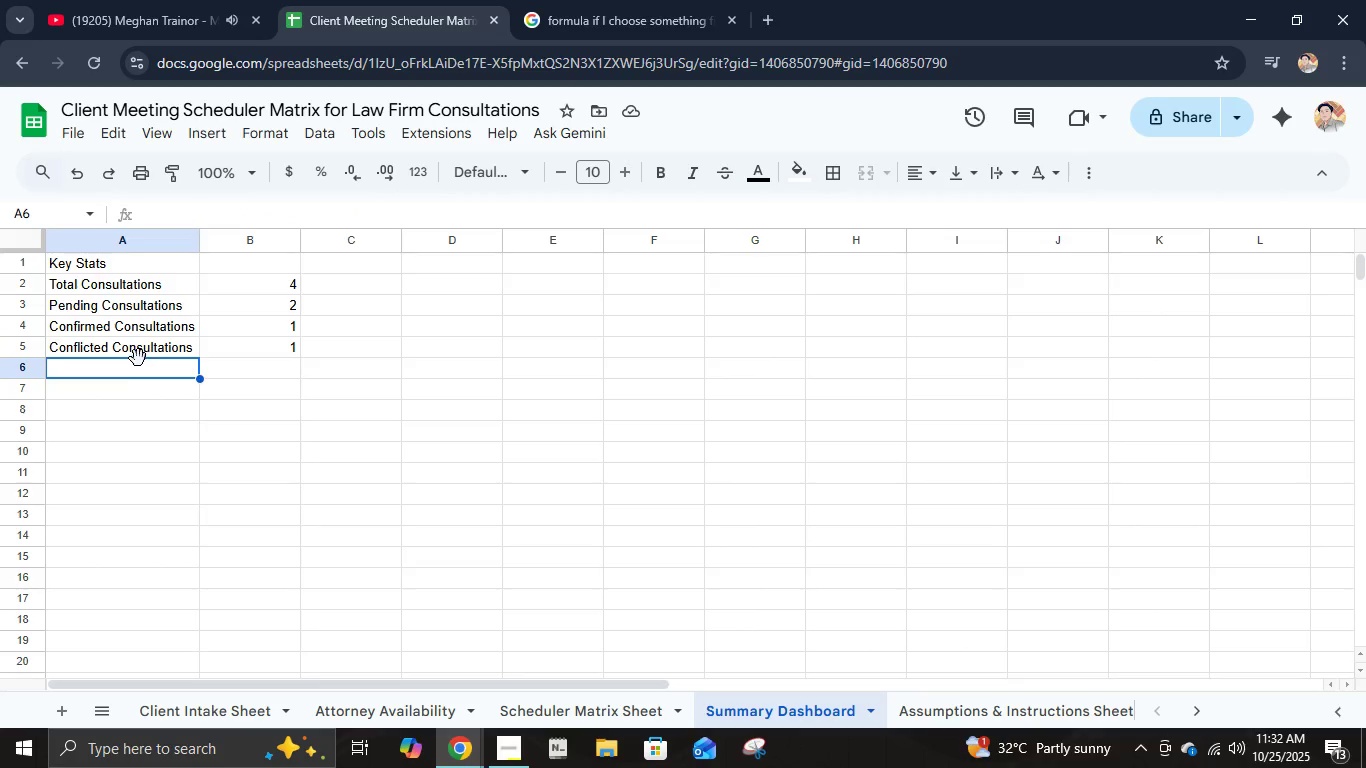 
wait(8.95)
 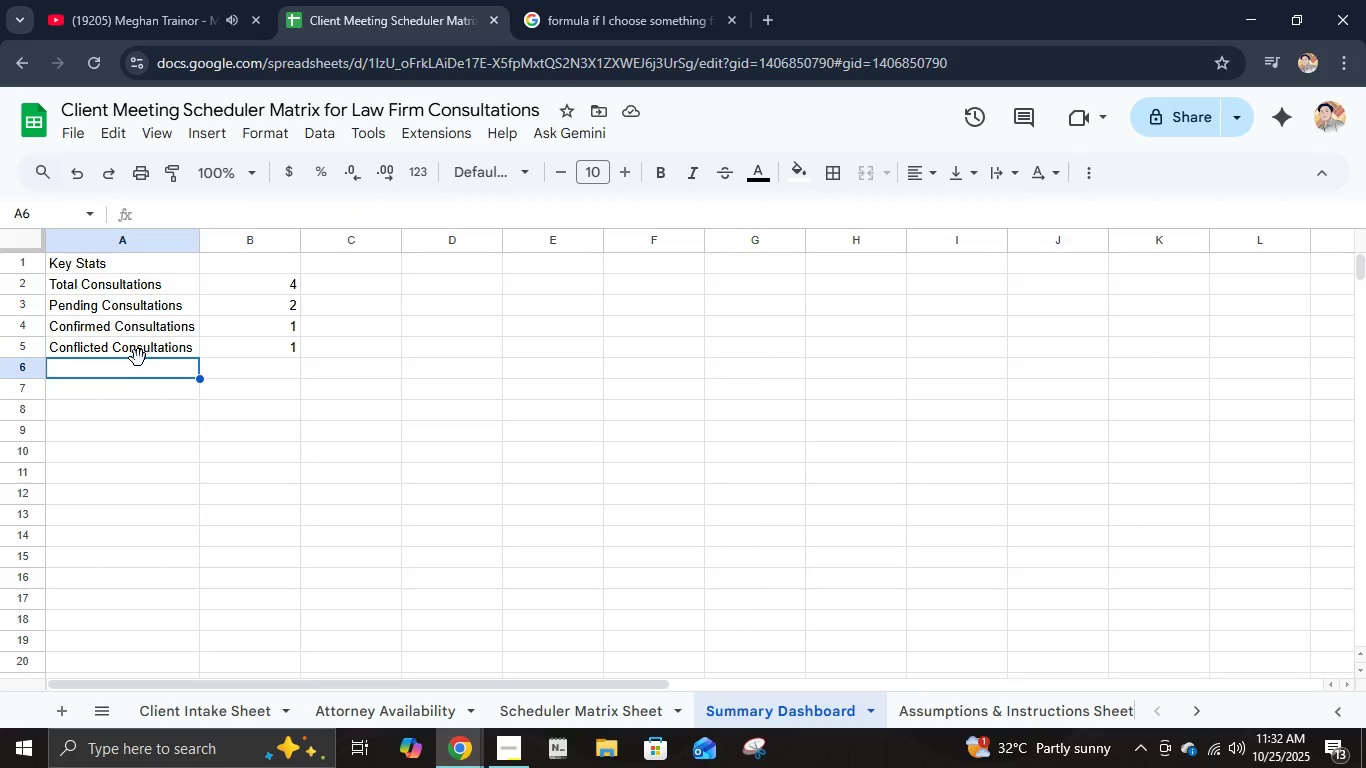 
left_click([583, 432])
 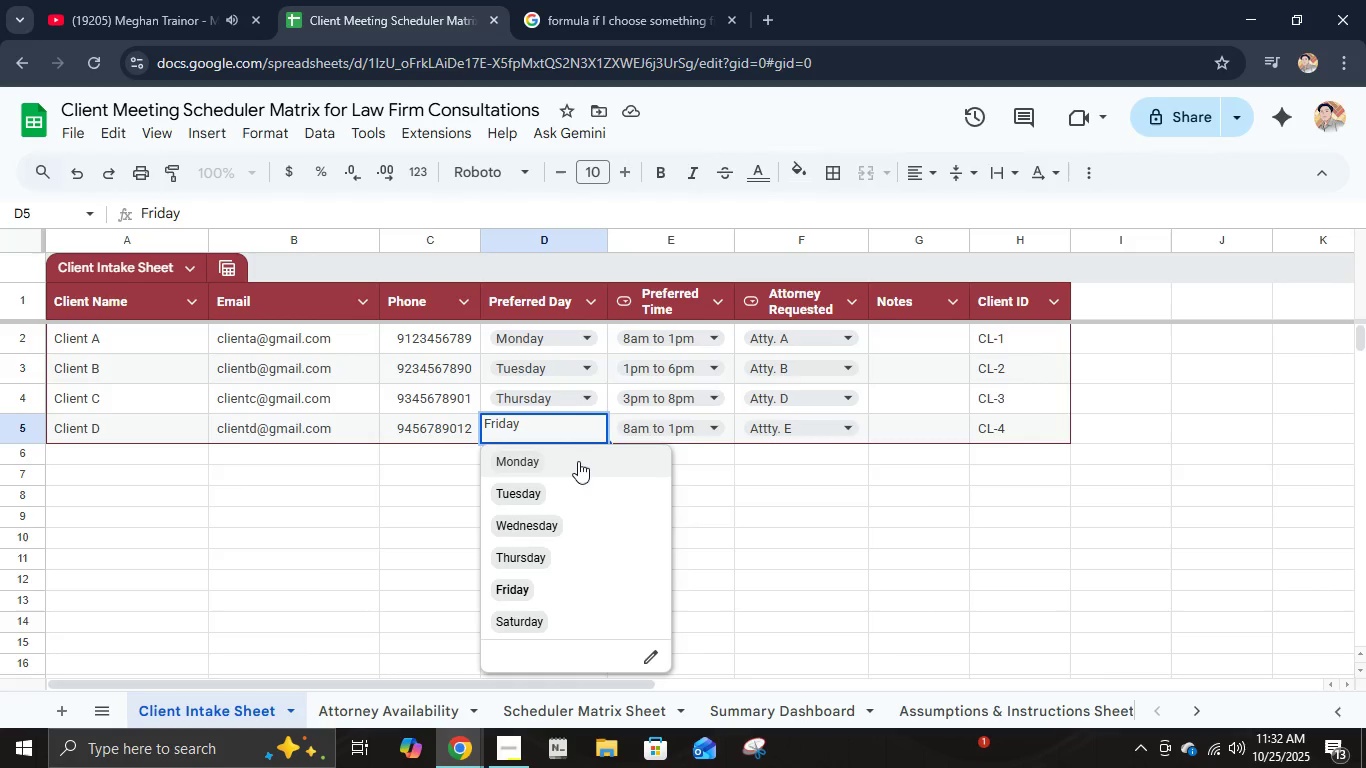 
left_click([578, 461])
 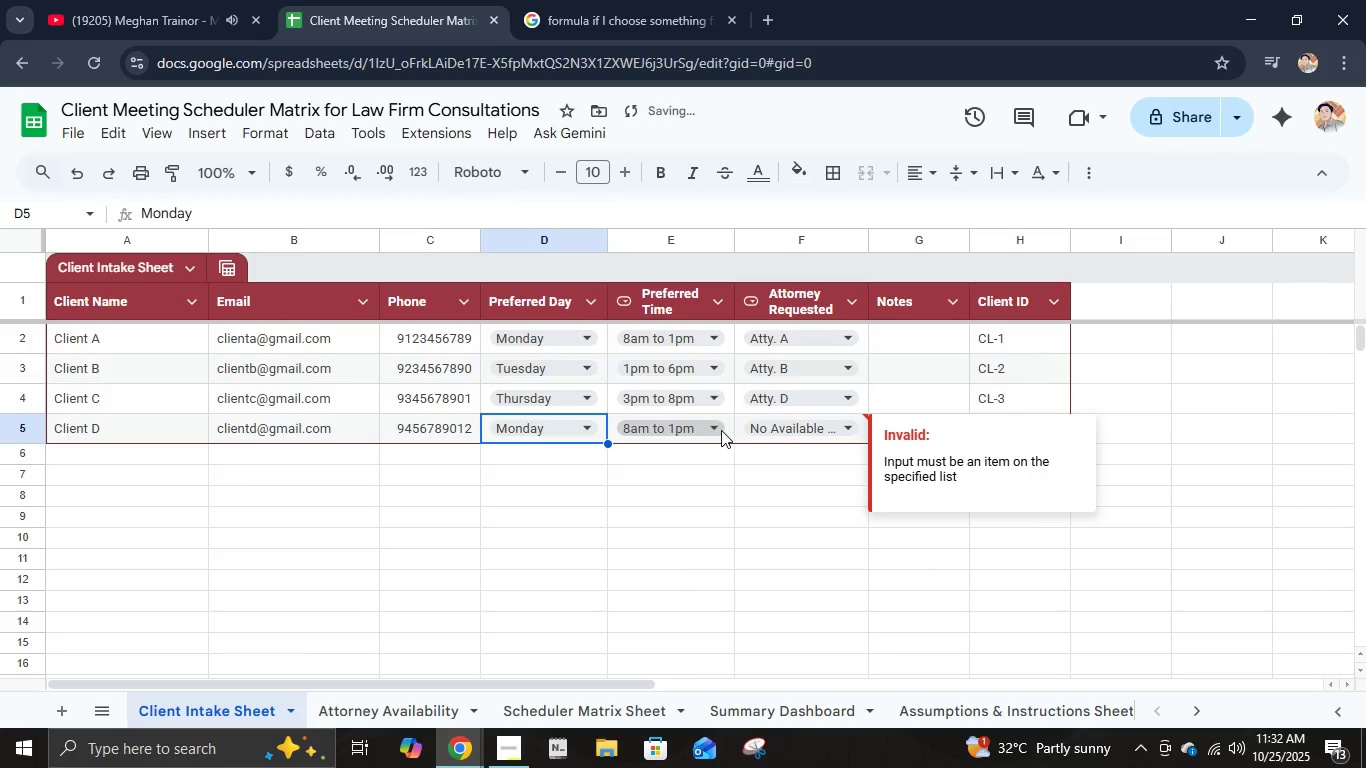 
left_click([759, 429])
 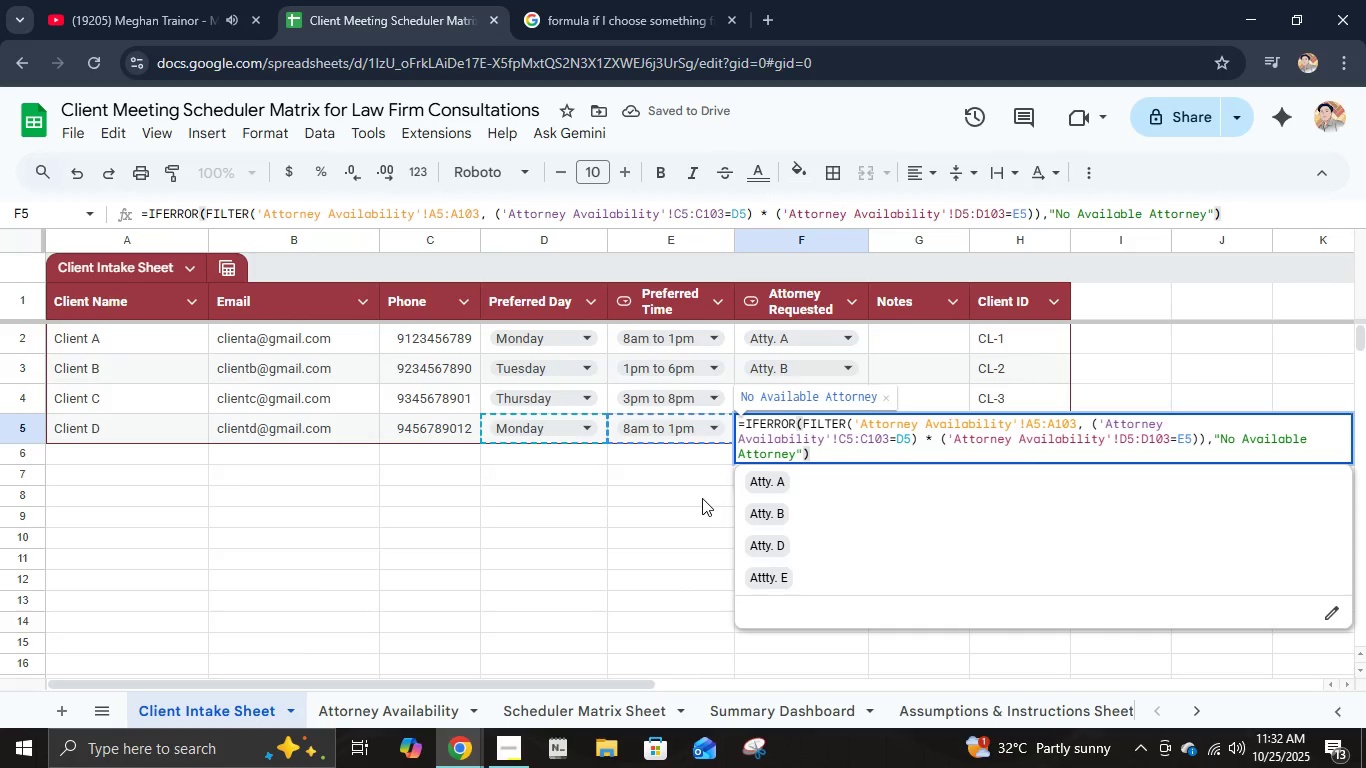 
key(Enter)
 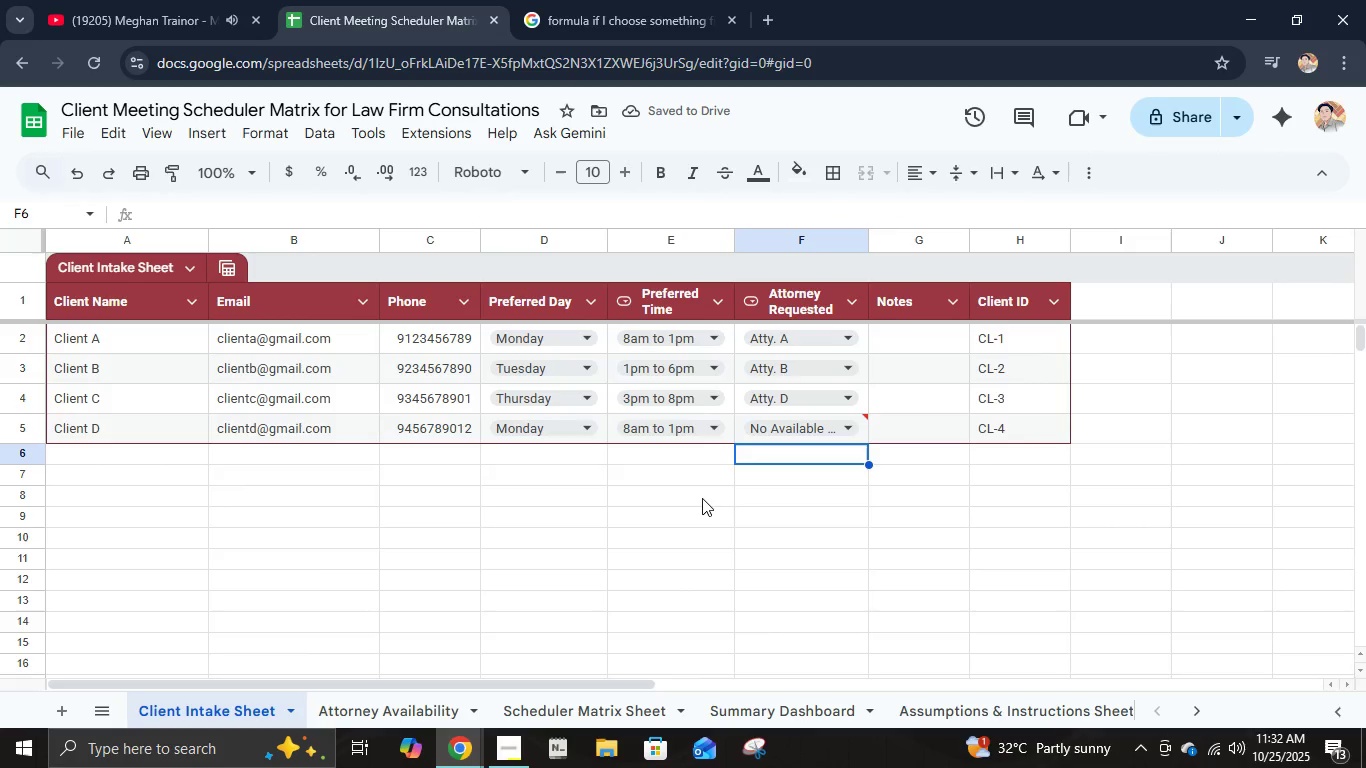 
key(Enter)
 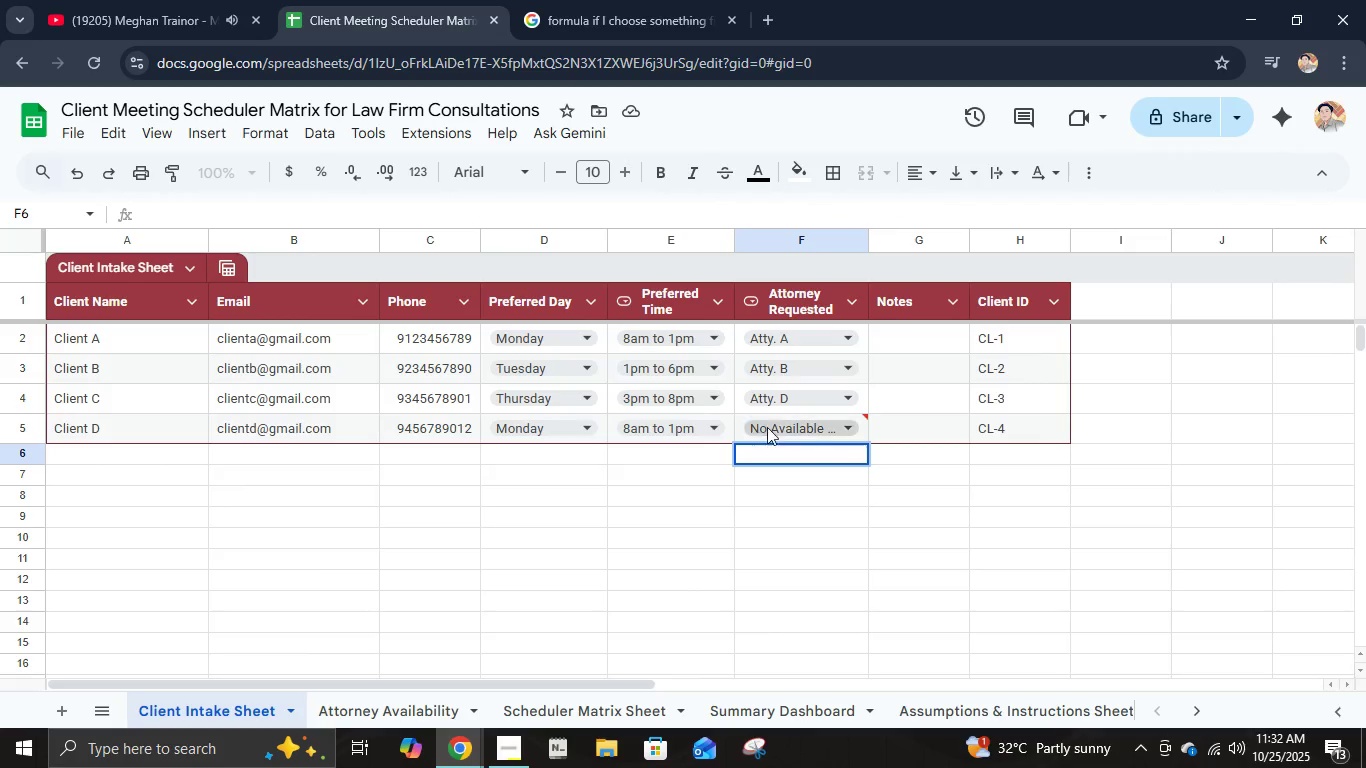 
left_click([768, 427])
 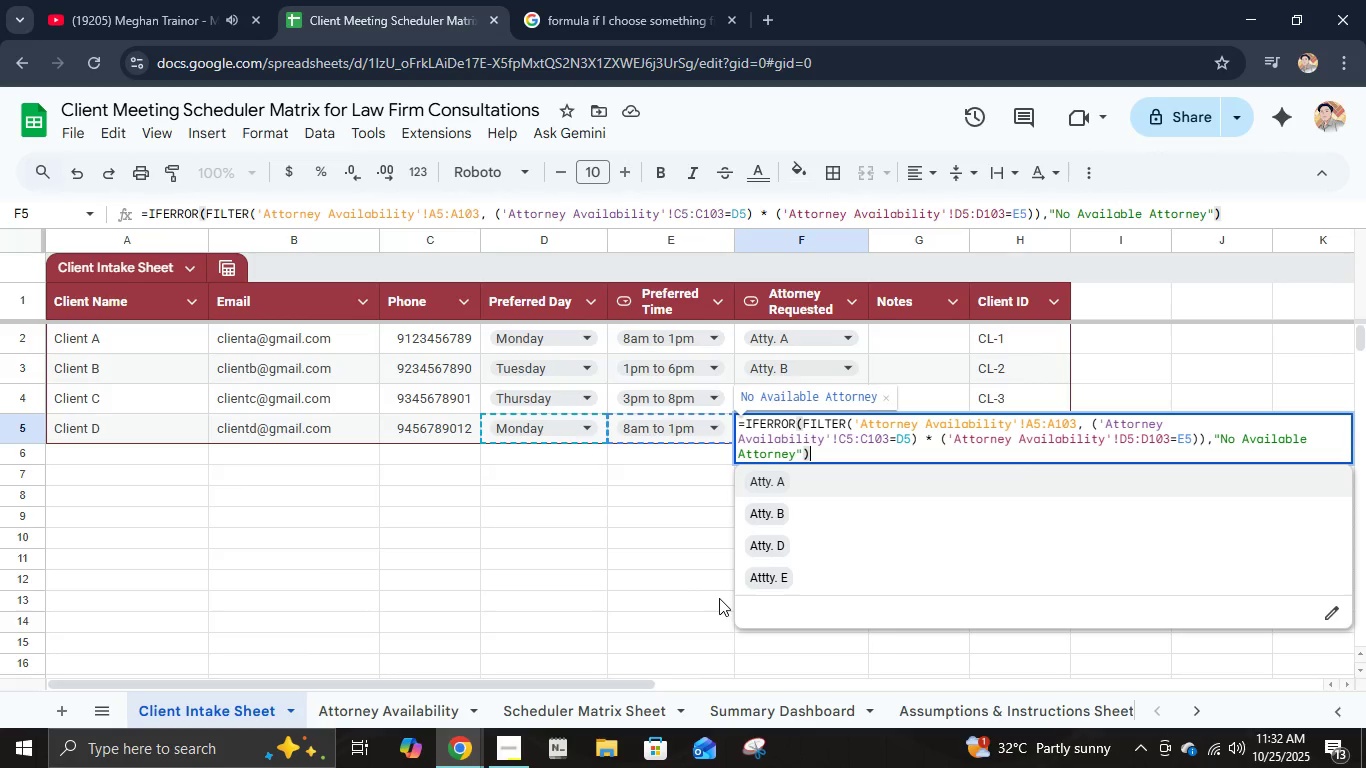 
key(Enter)
 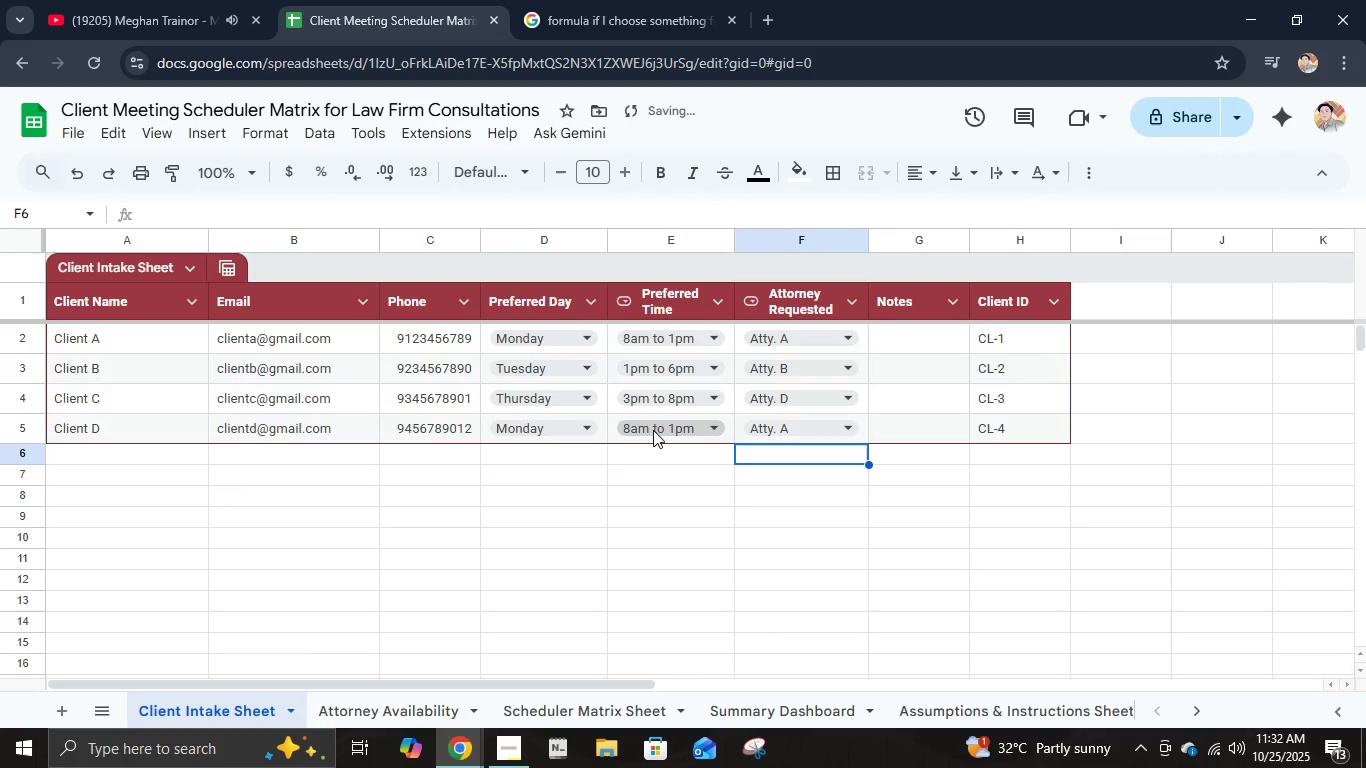 
left_click([654, 429])
 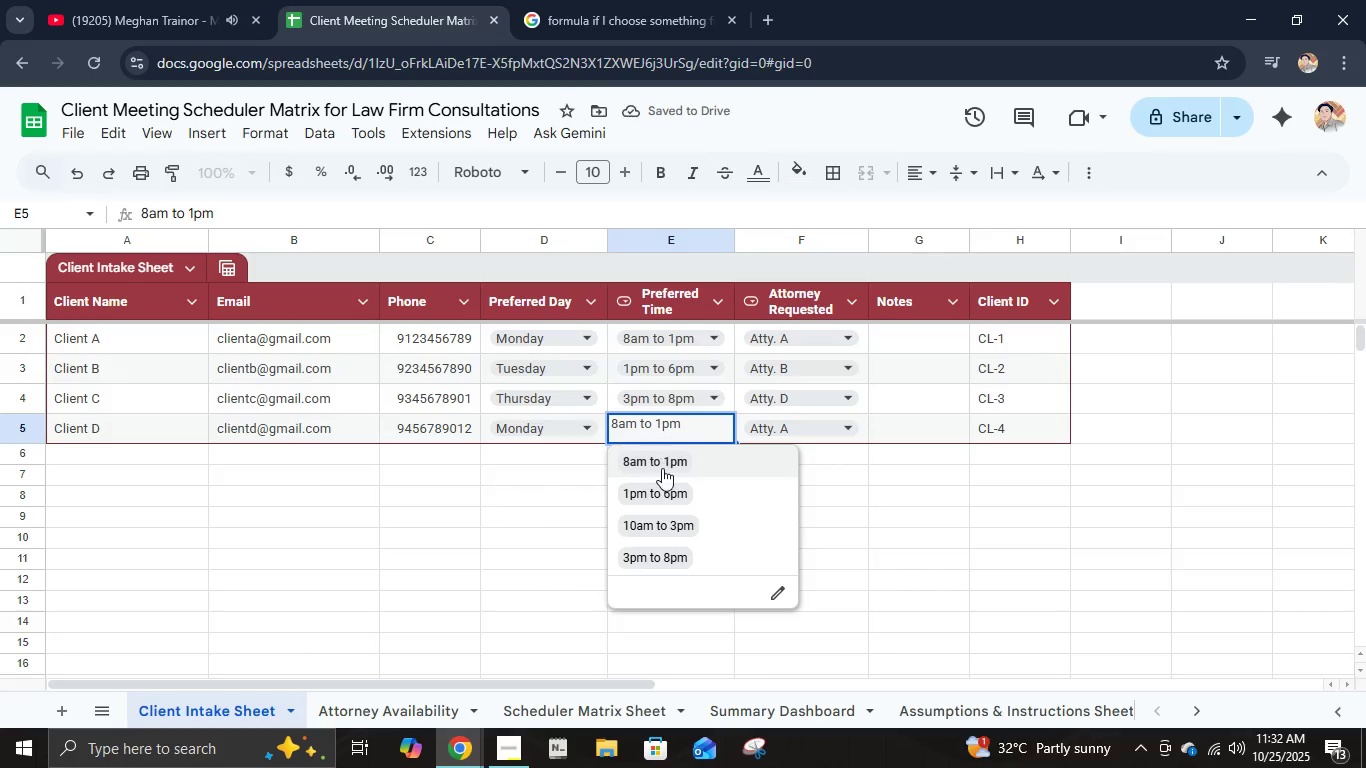 
left_click([662, 468])
 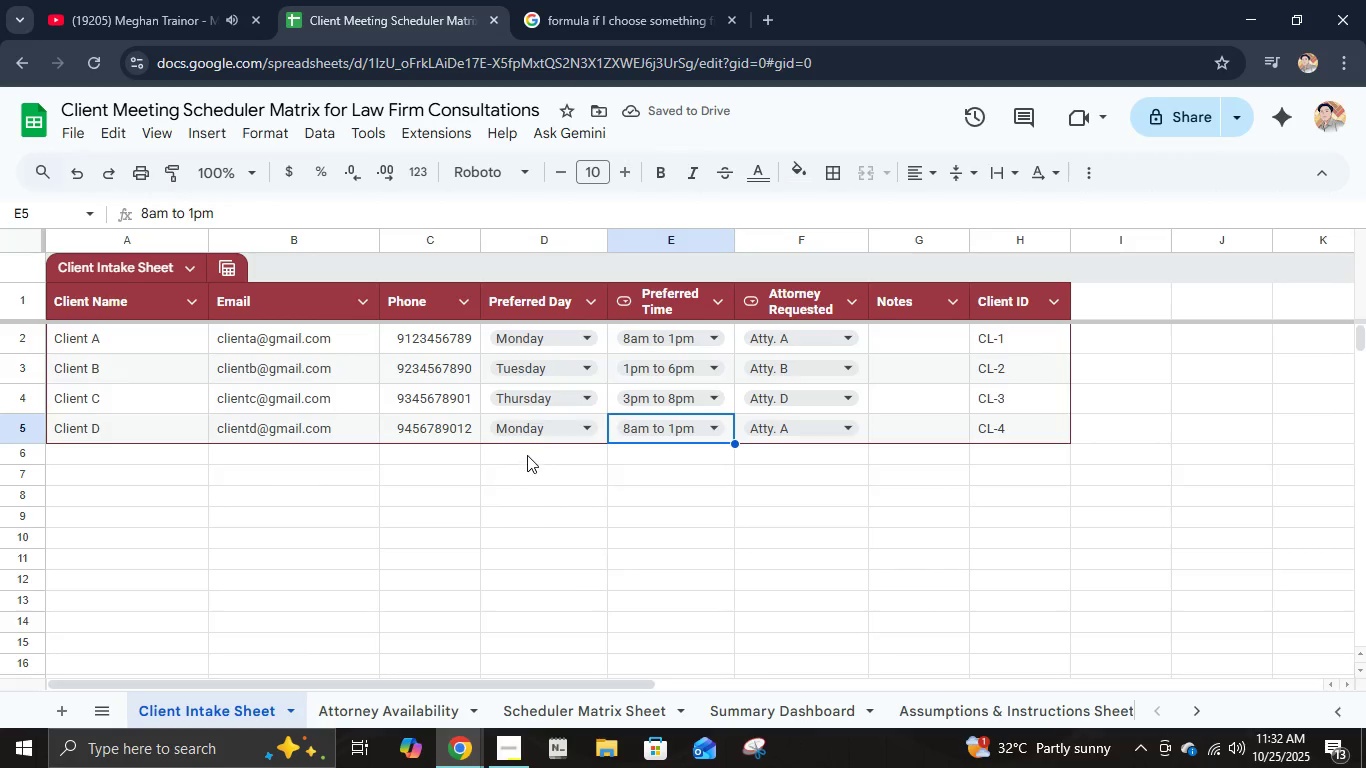 
left_click([554, 428])
 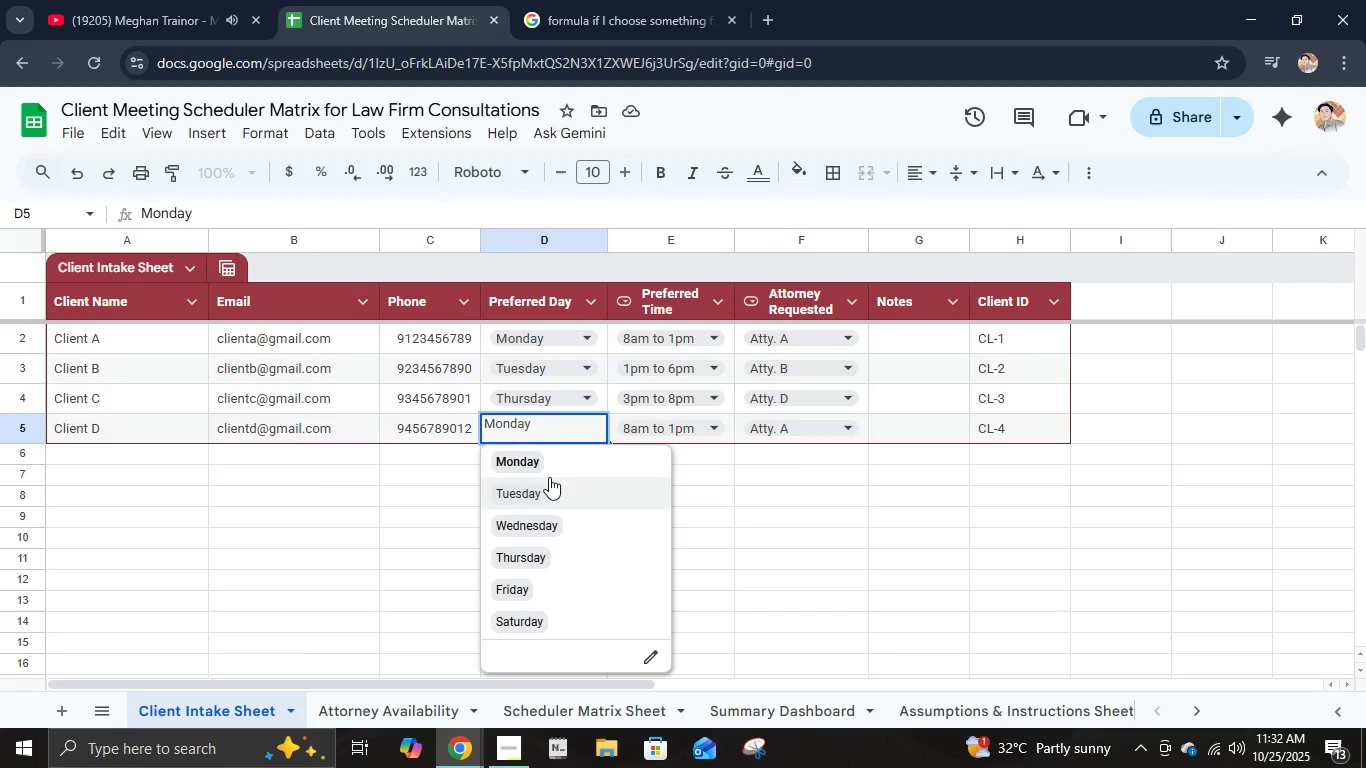 
left_click([549, 477])
 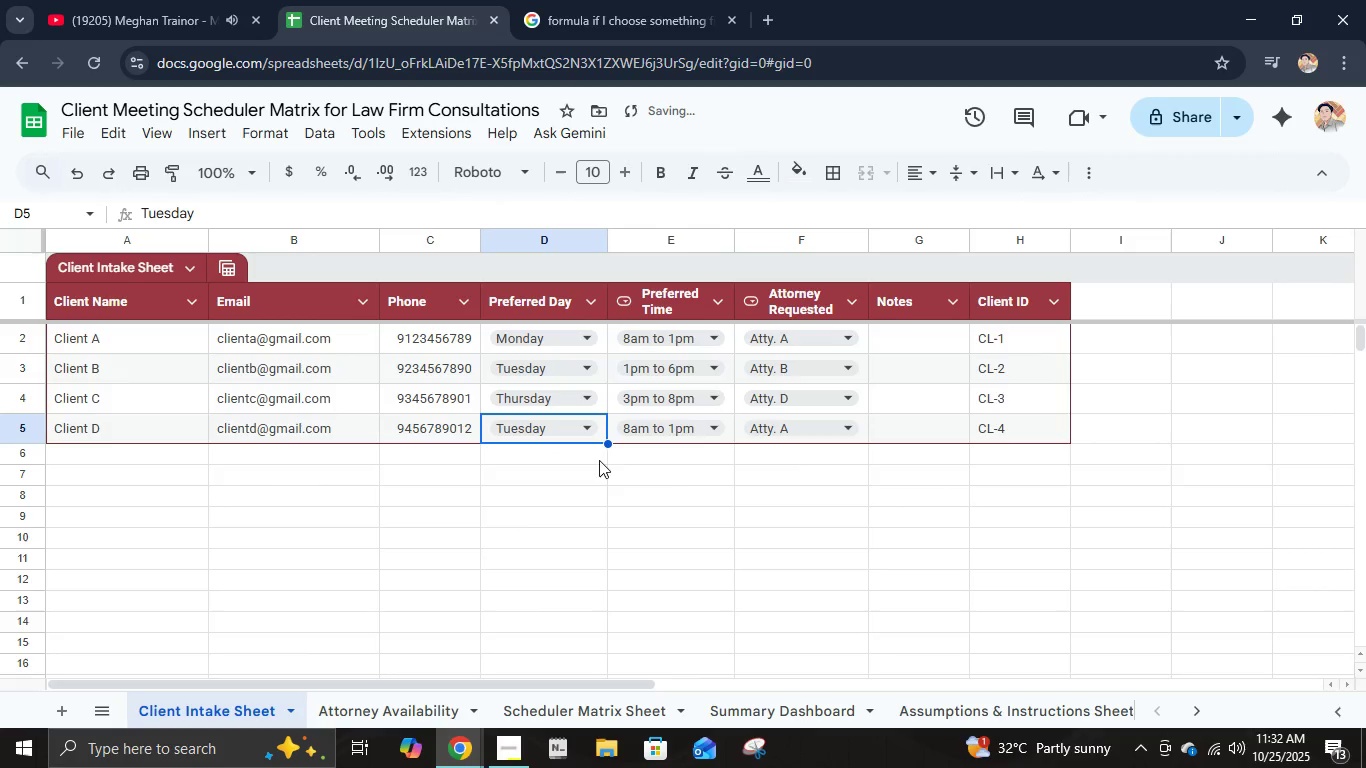 
left_click([687, 496])
 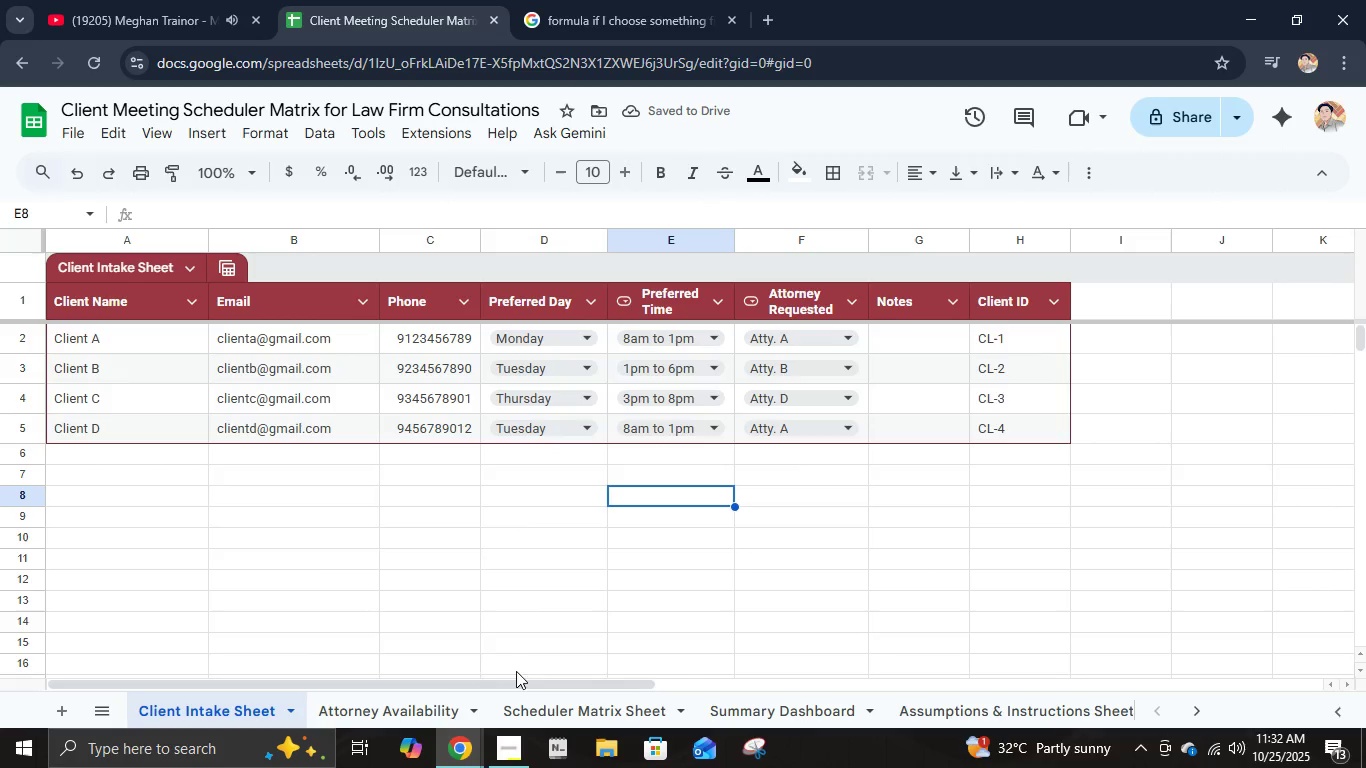 
left_click([413, 702])
 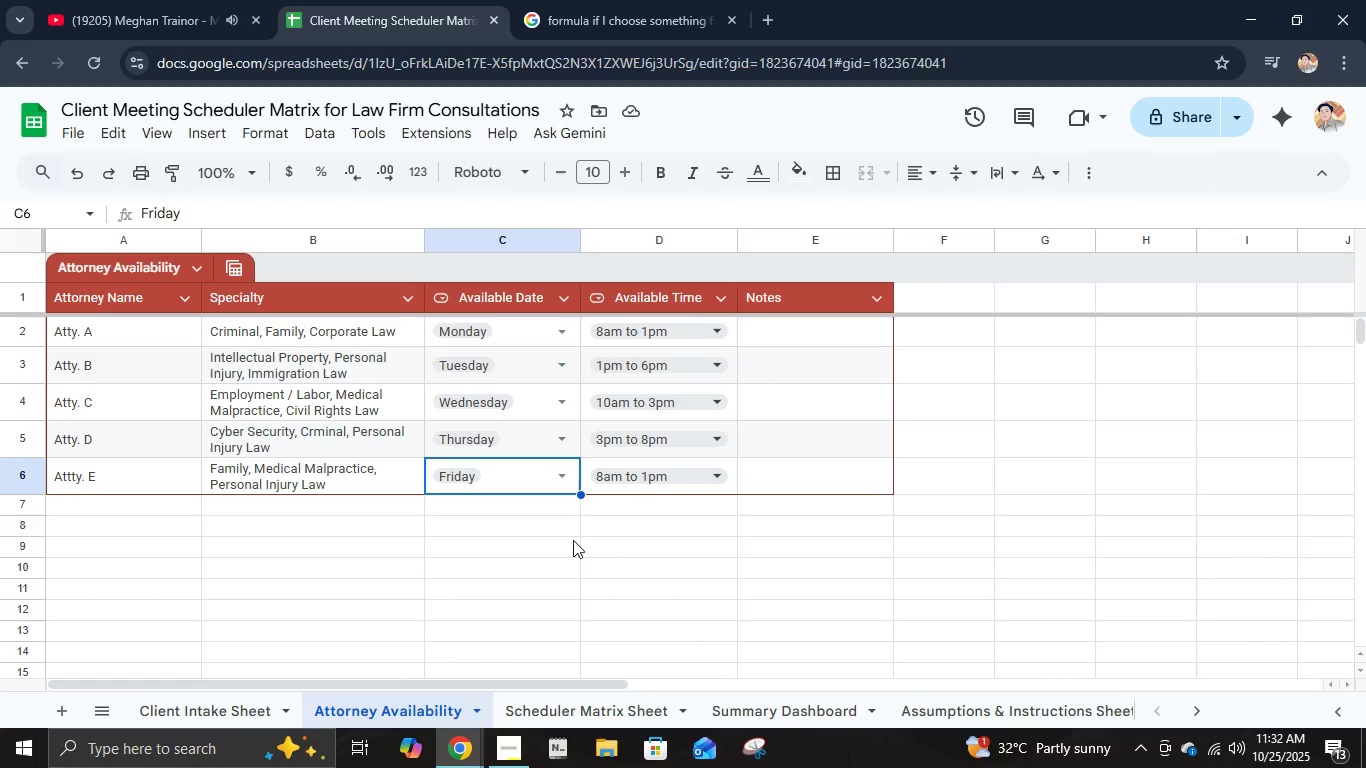 
left_click([231, 718])
 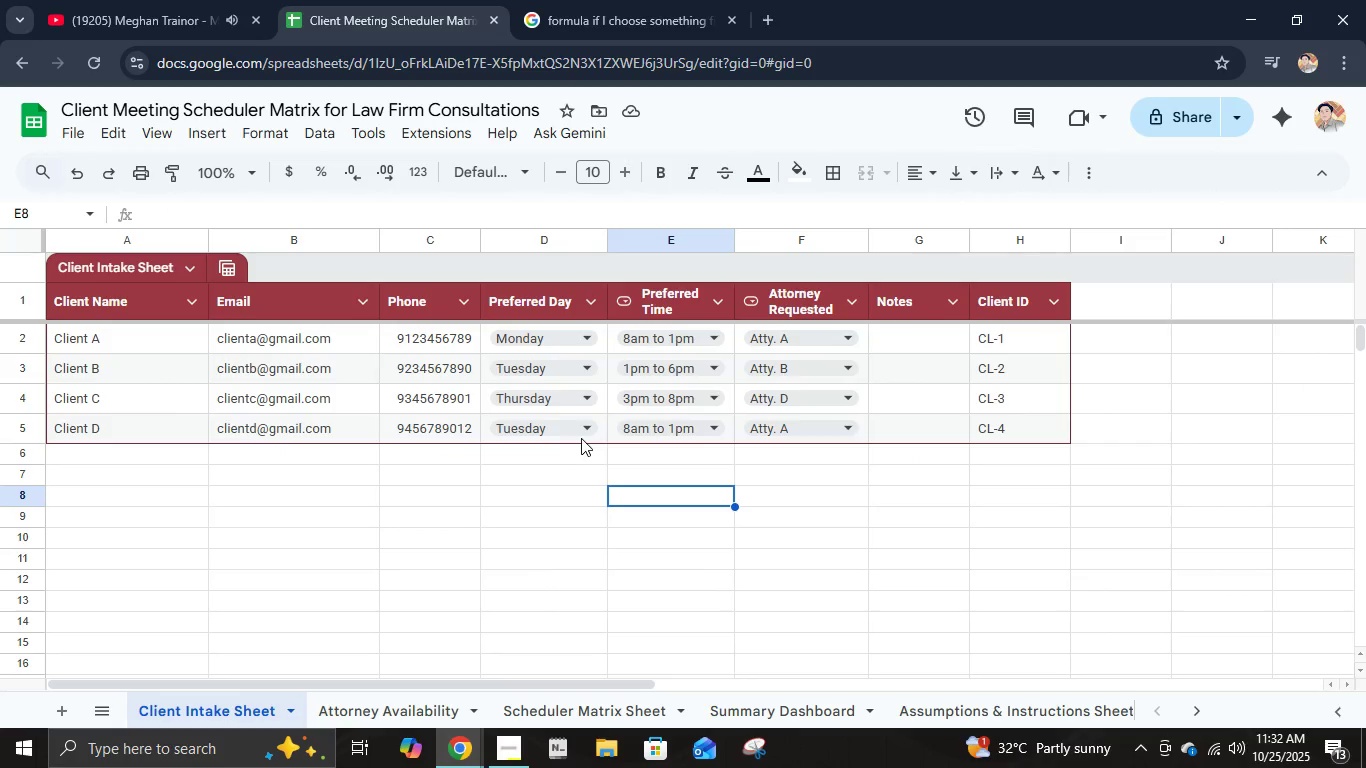 
double_click([578, 432])
 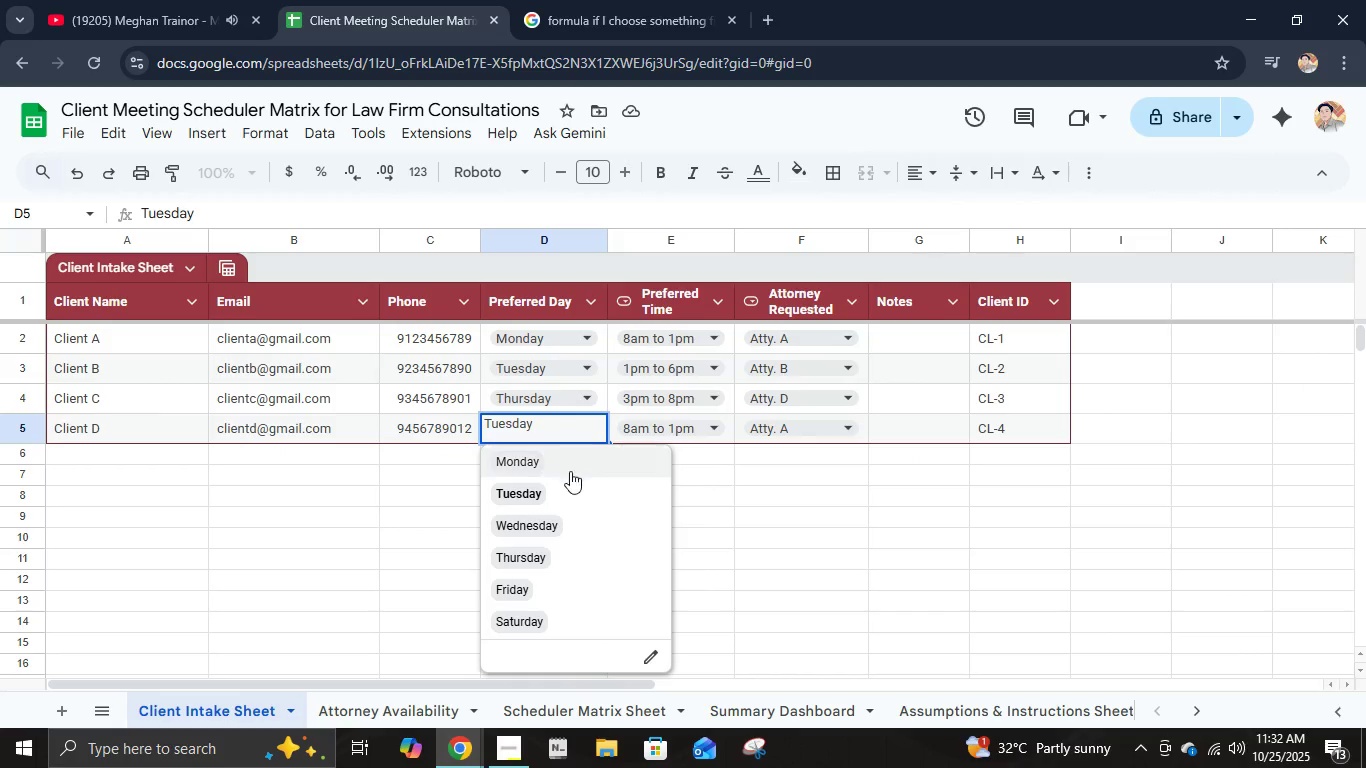 
double_click([570, 471])
 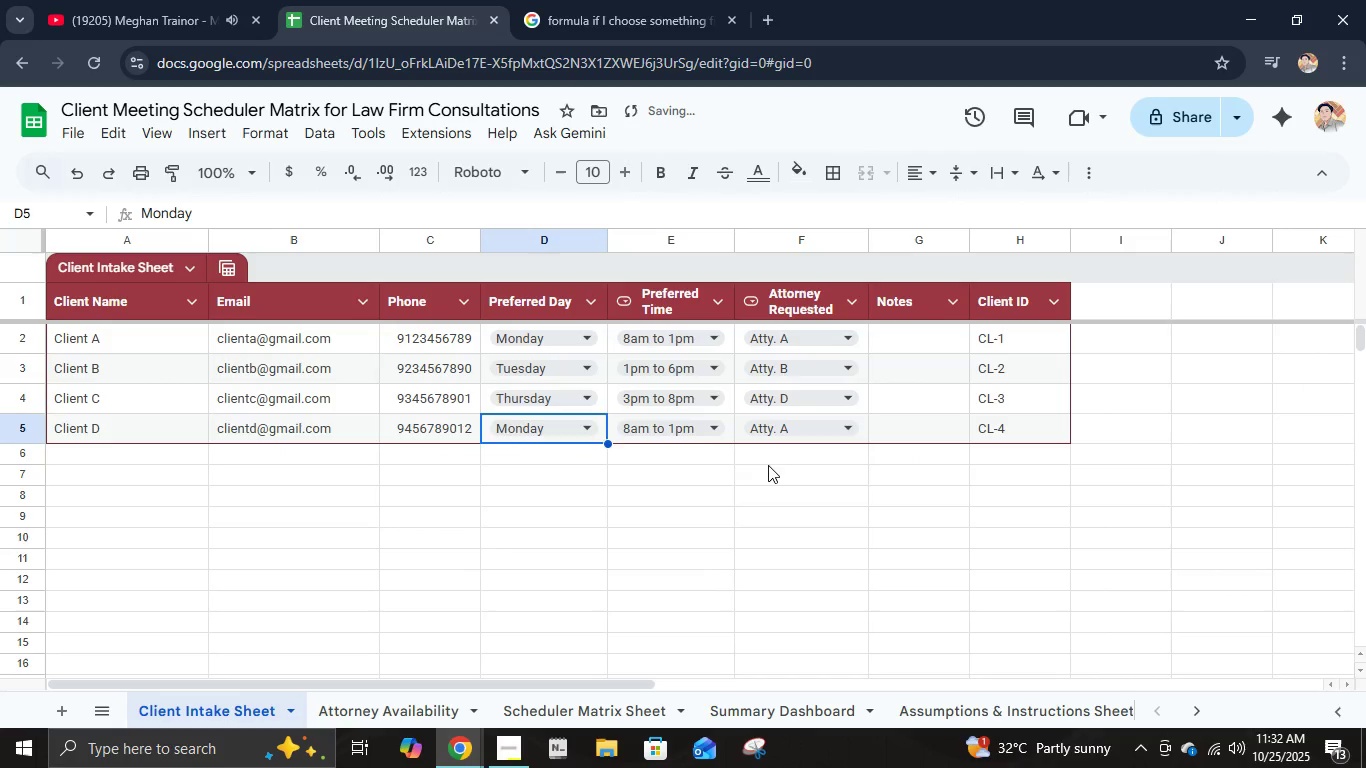 
left_click([768, 465])
 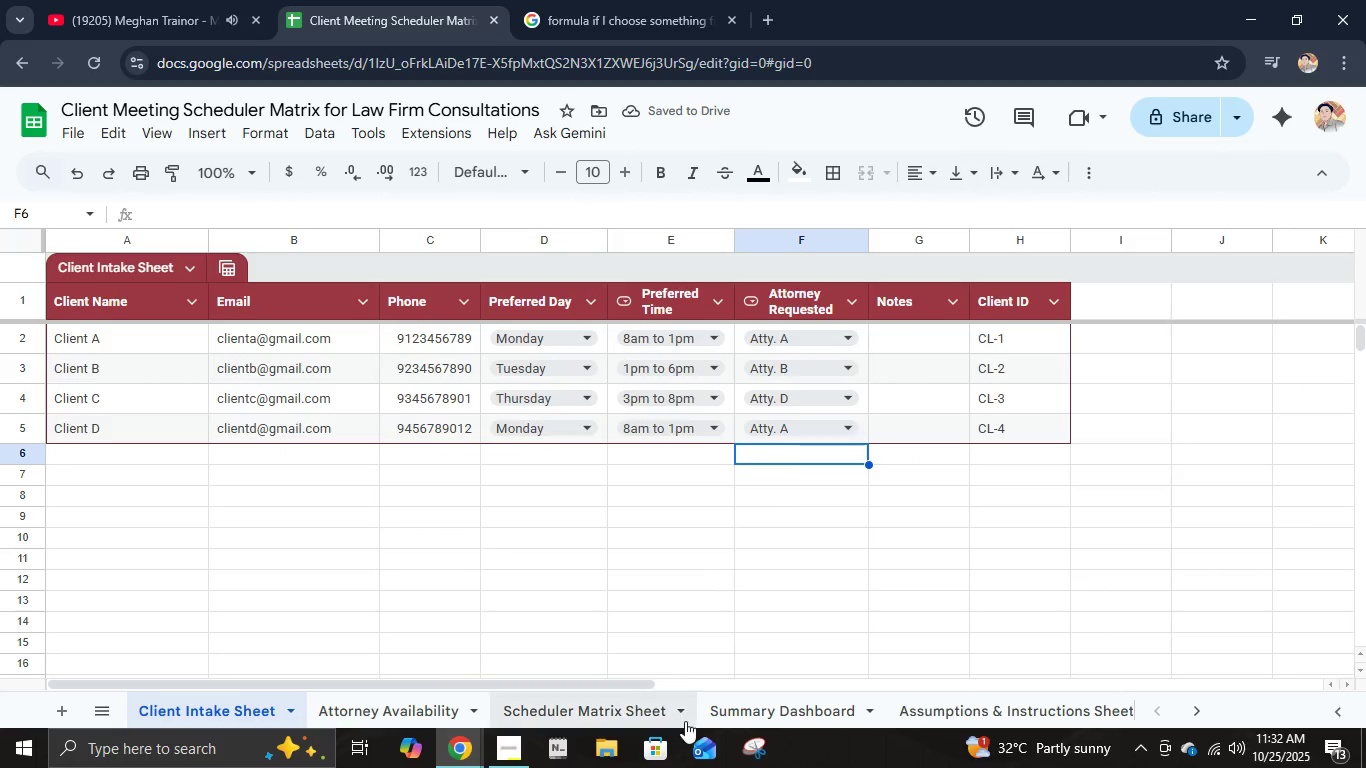 
left_click([648, 707])
 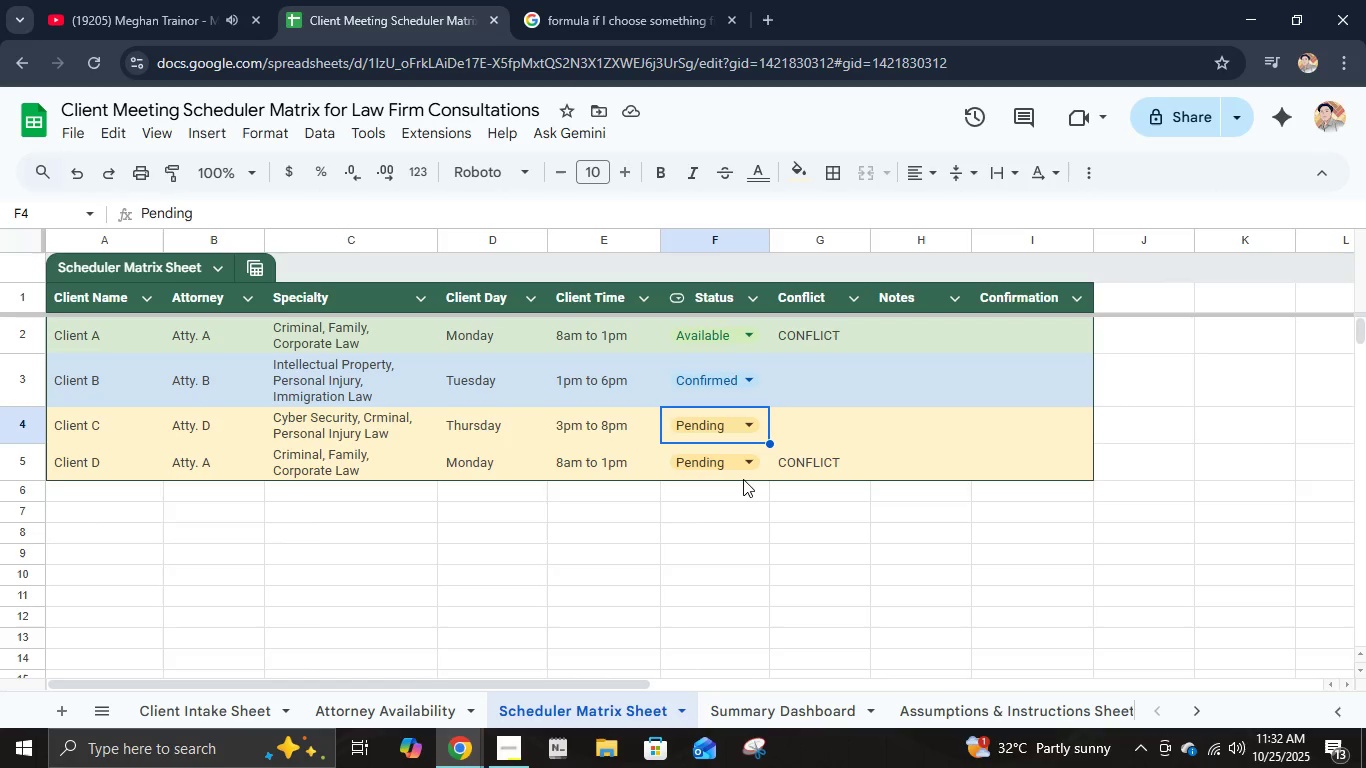 
left_click([724, 462])
 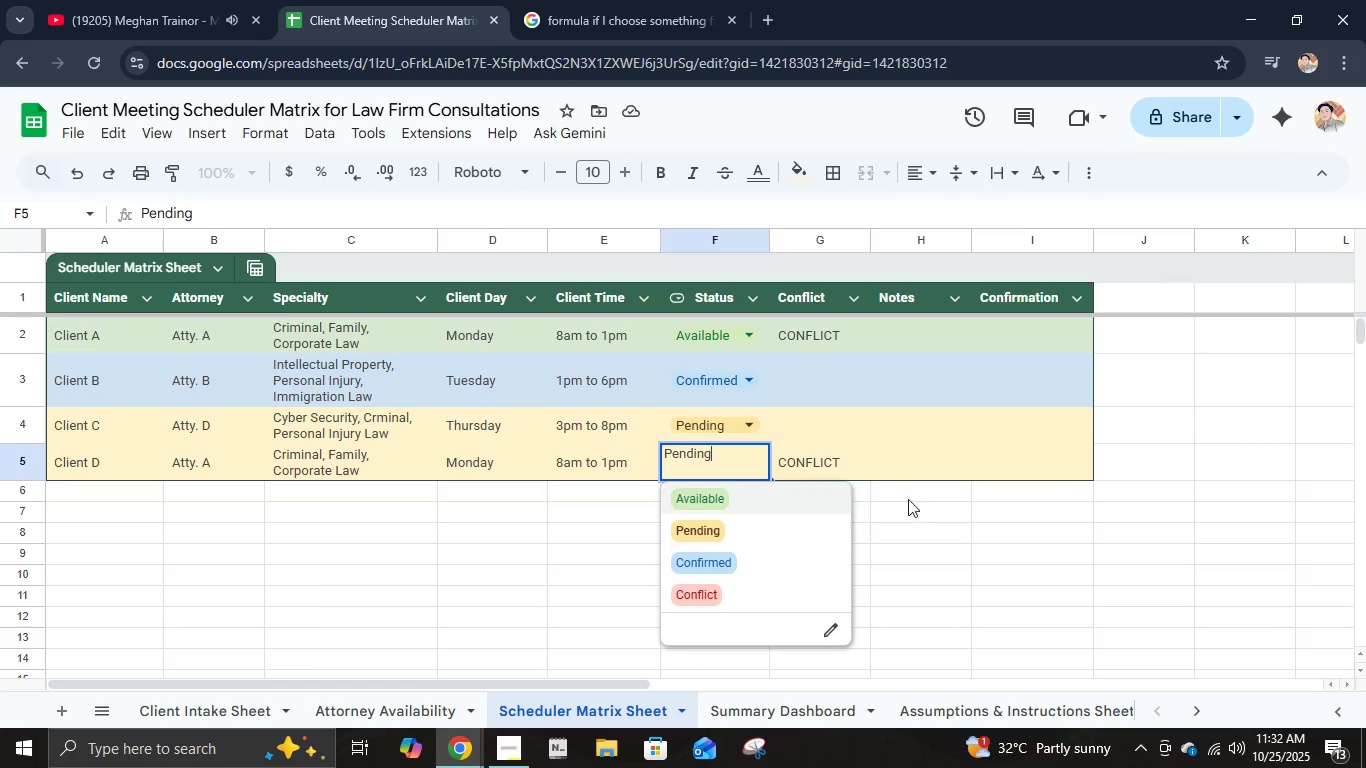 
left_click([923, 503])
 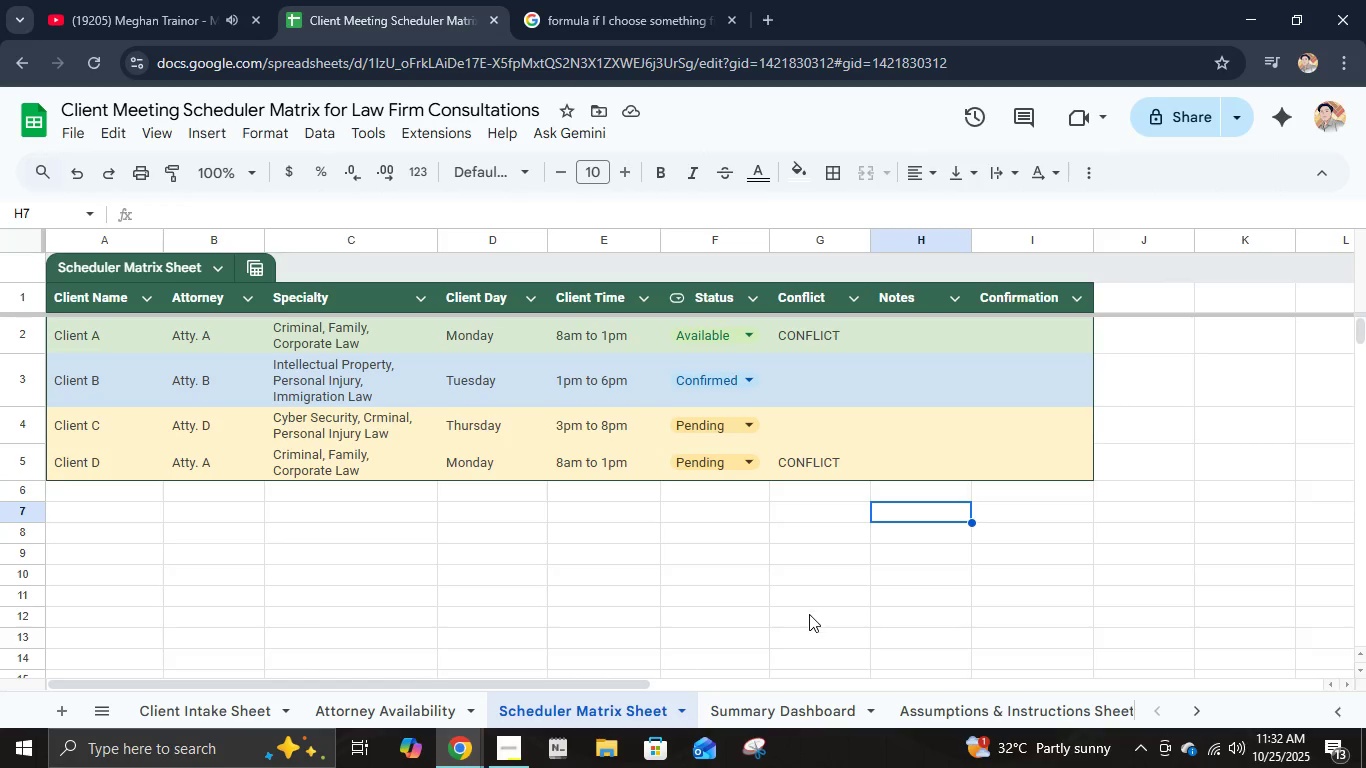 
left_click([806, 709])
 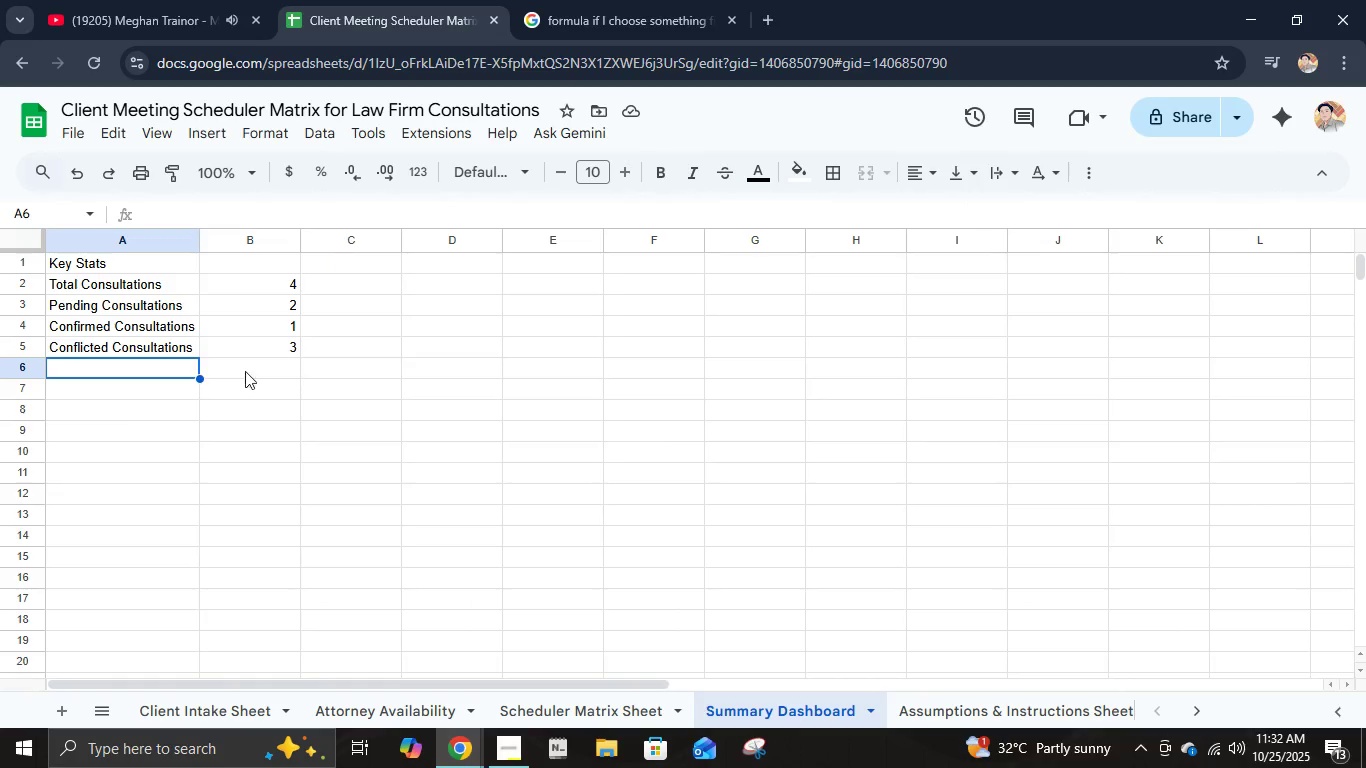 
left_click([274, 342])
 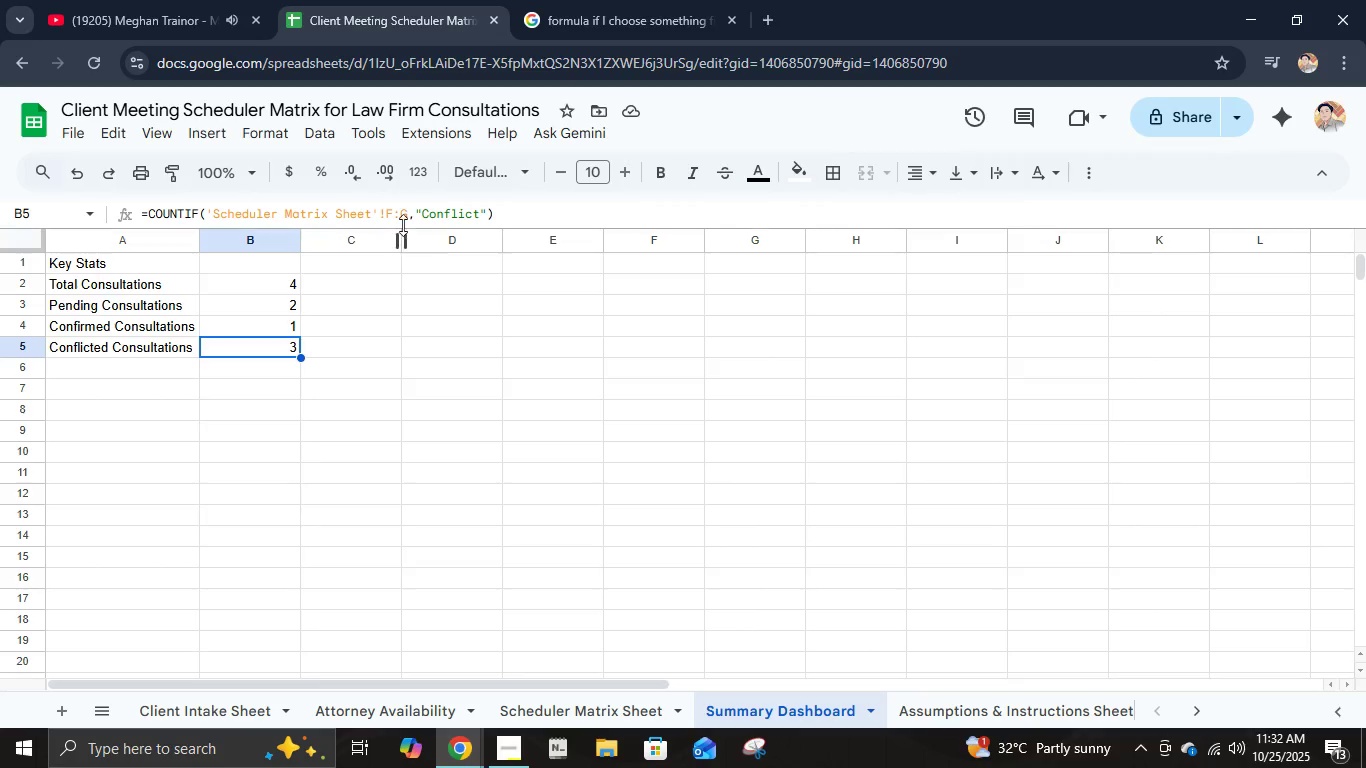 
left_click([406, 219])
 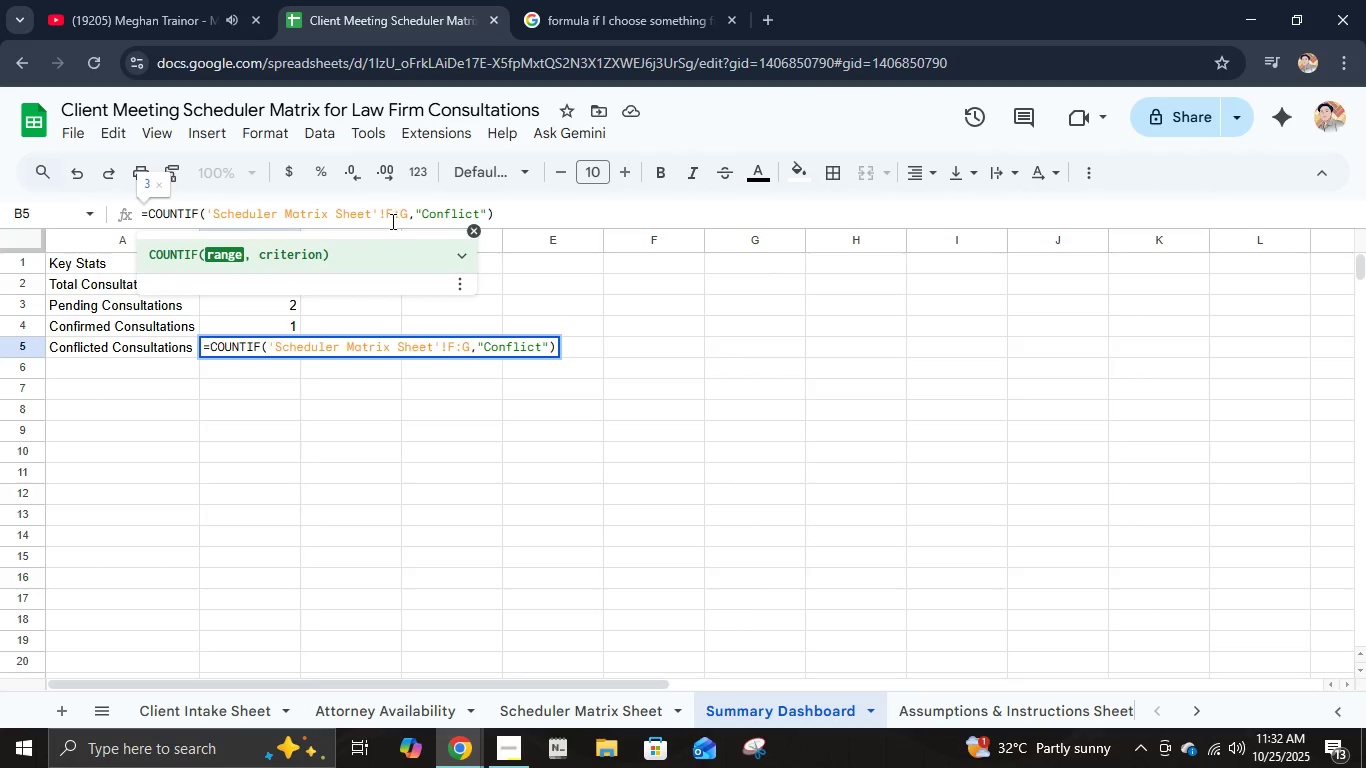 
left_click([391, 221])
 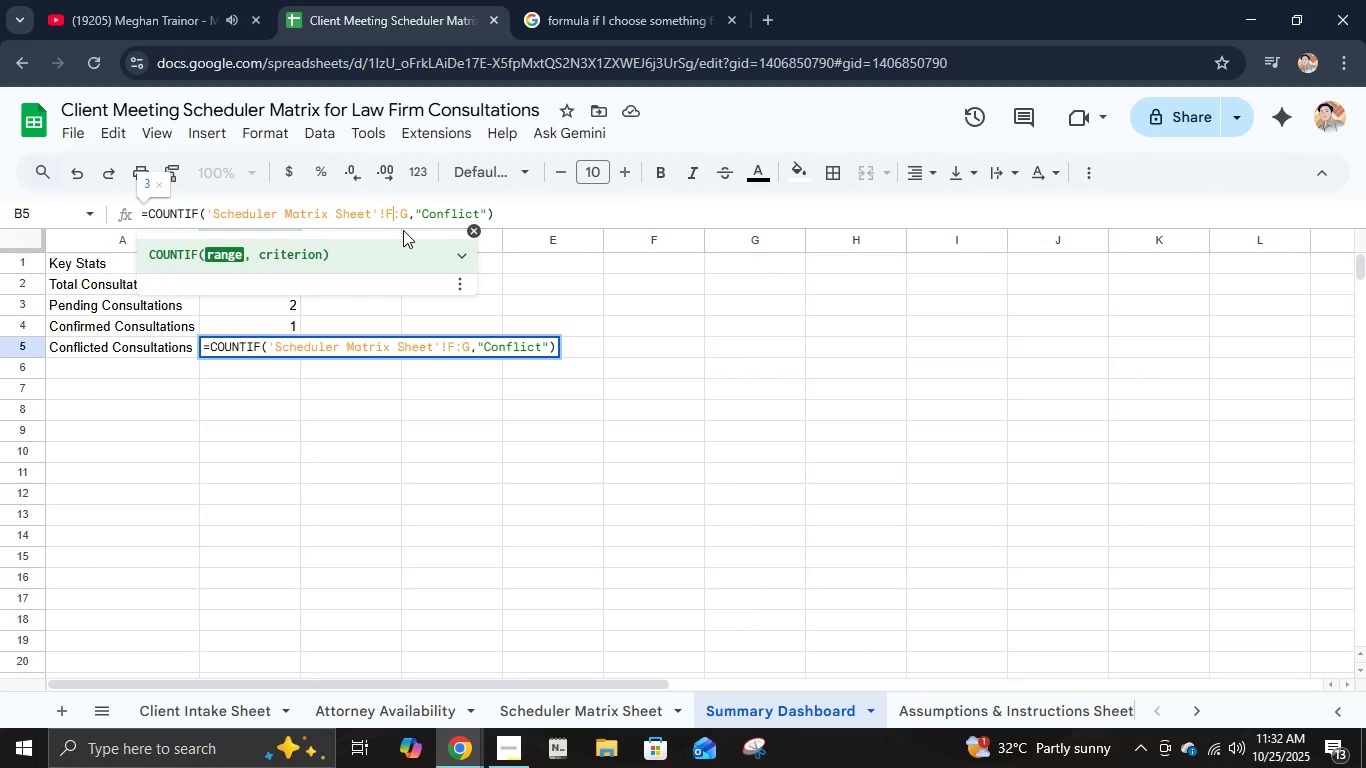 
key(2)
 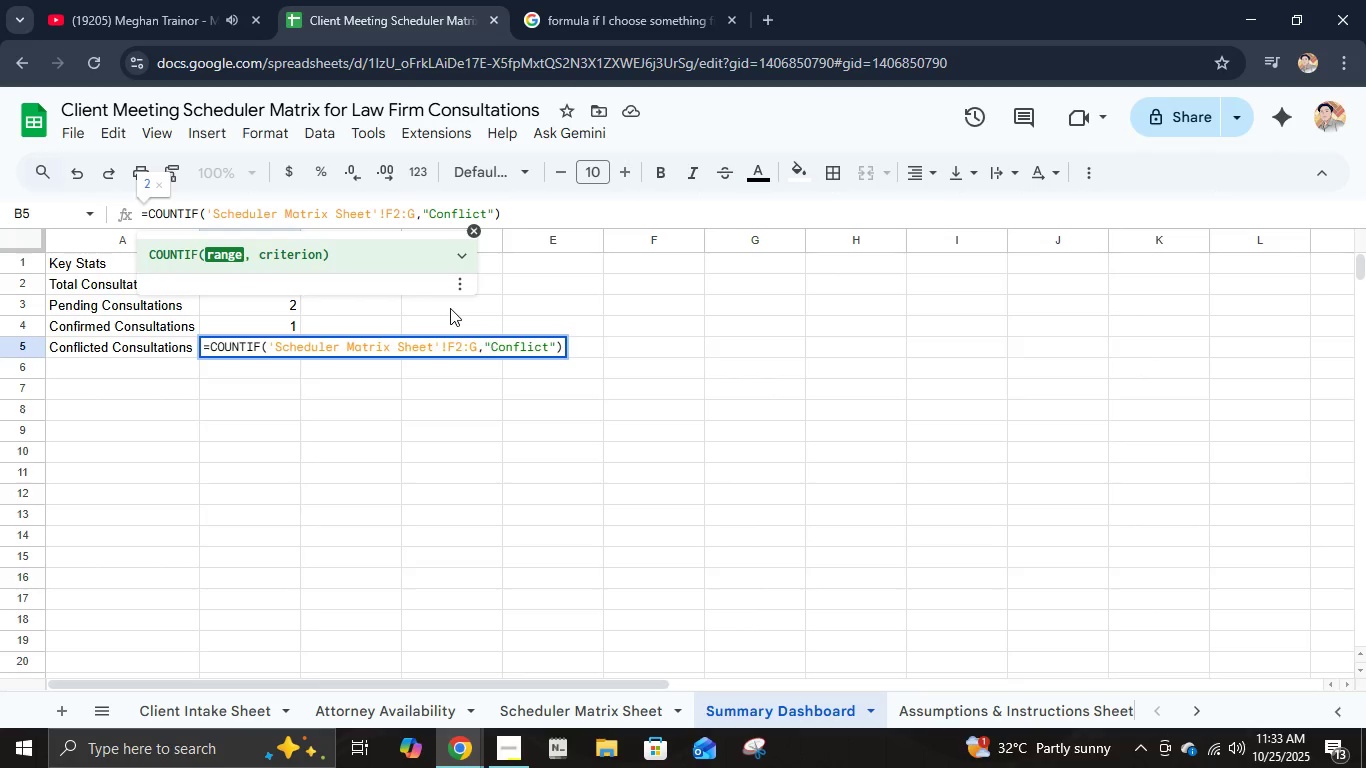 
key(Enter)
 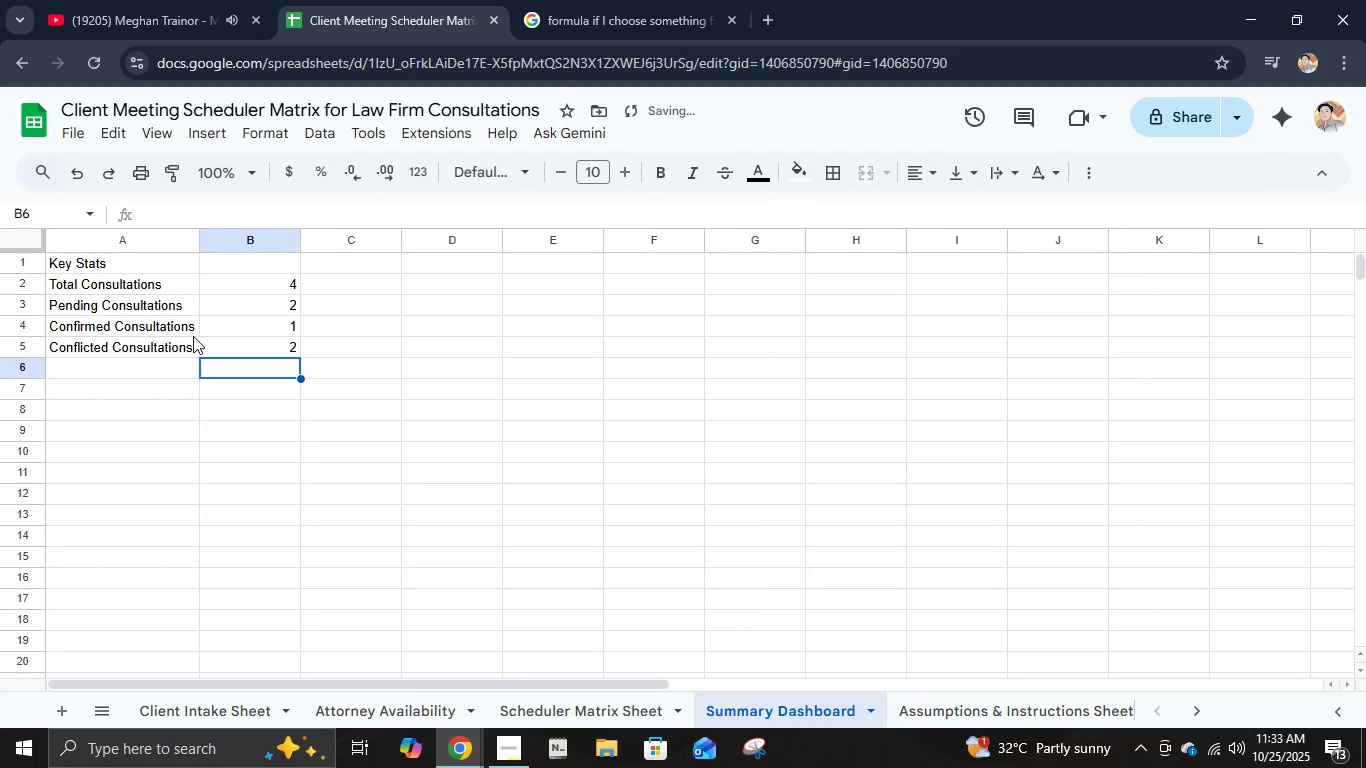 
left_click([170, 362])
 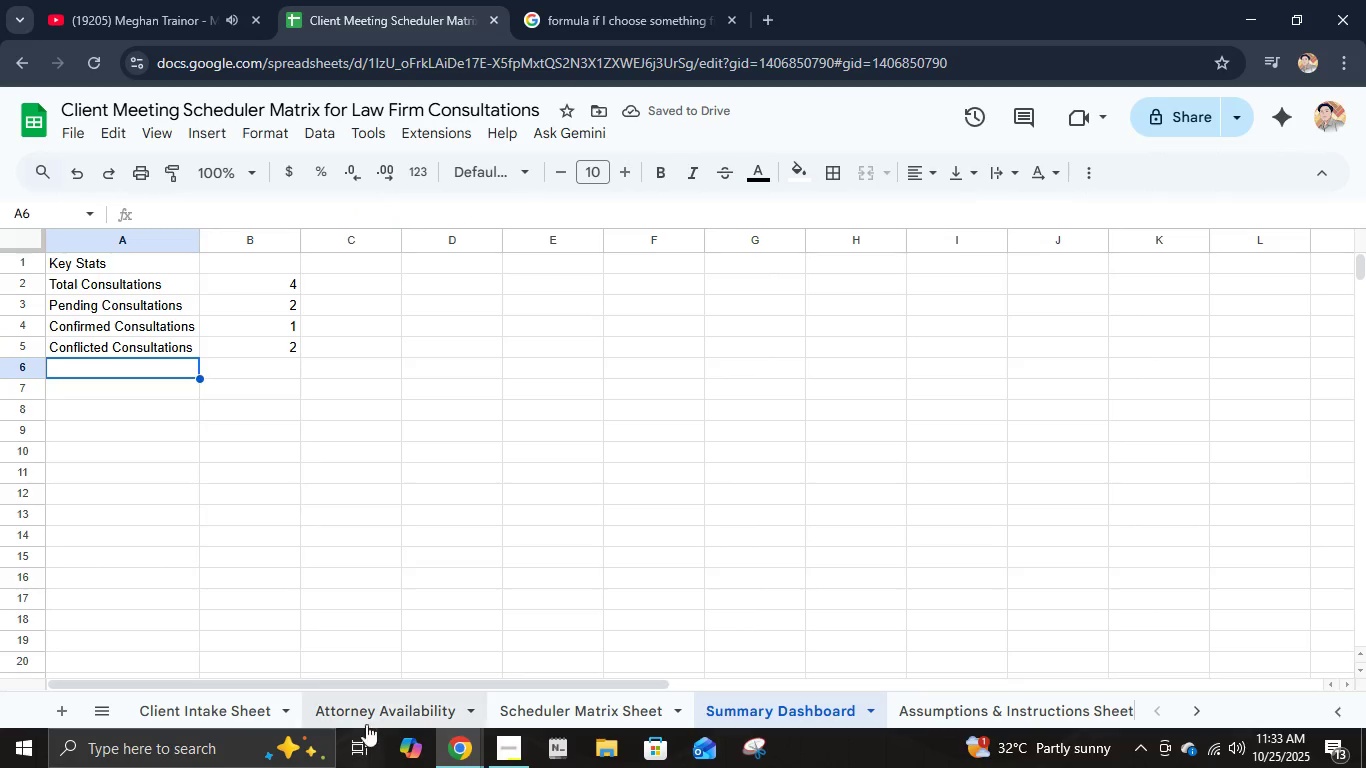 
left_click([364, 715])
 